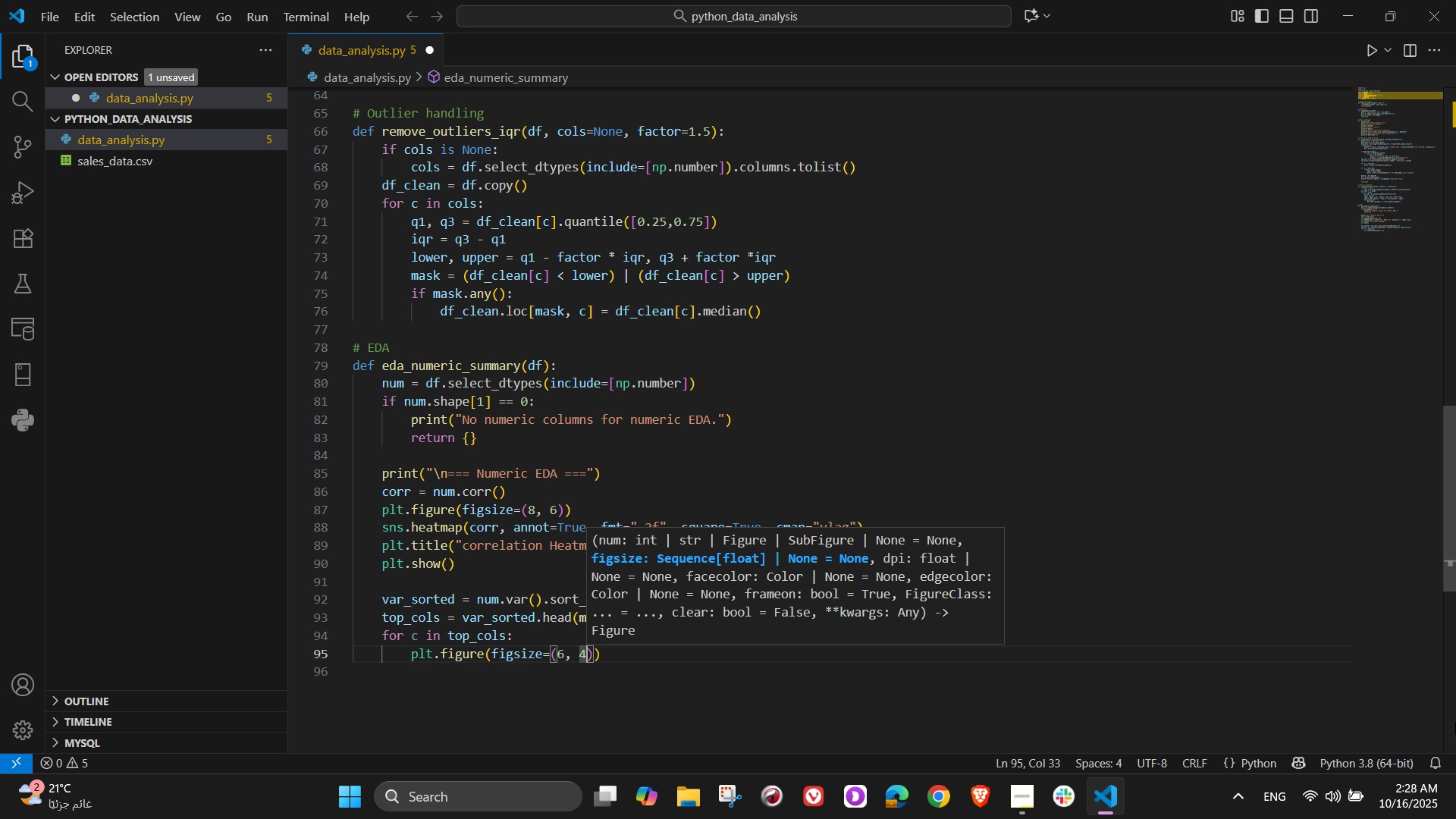 
key(ArrowRight)
 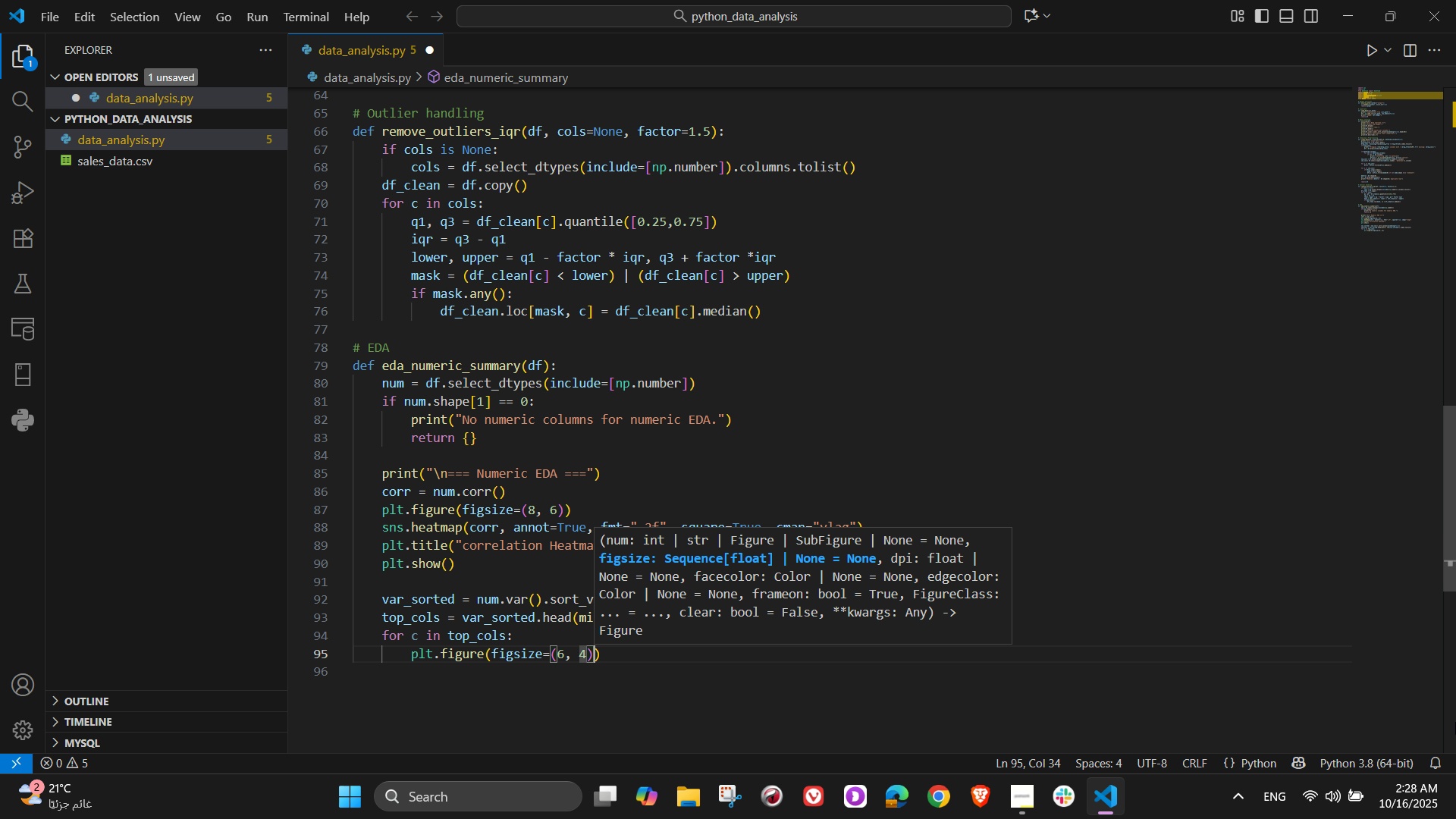 
key(ArrowRight)
 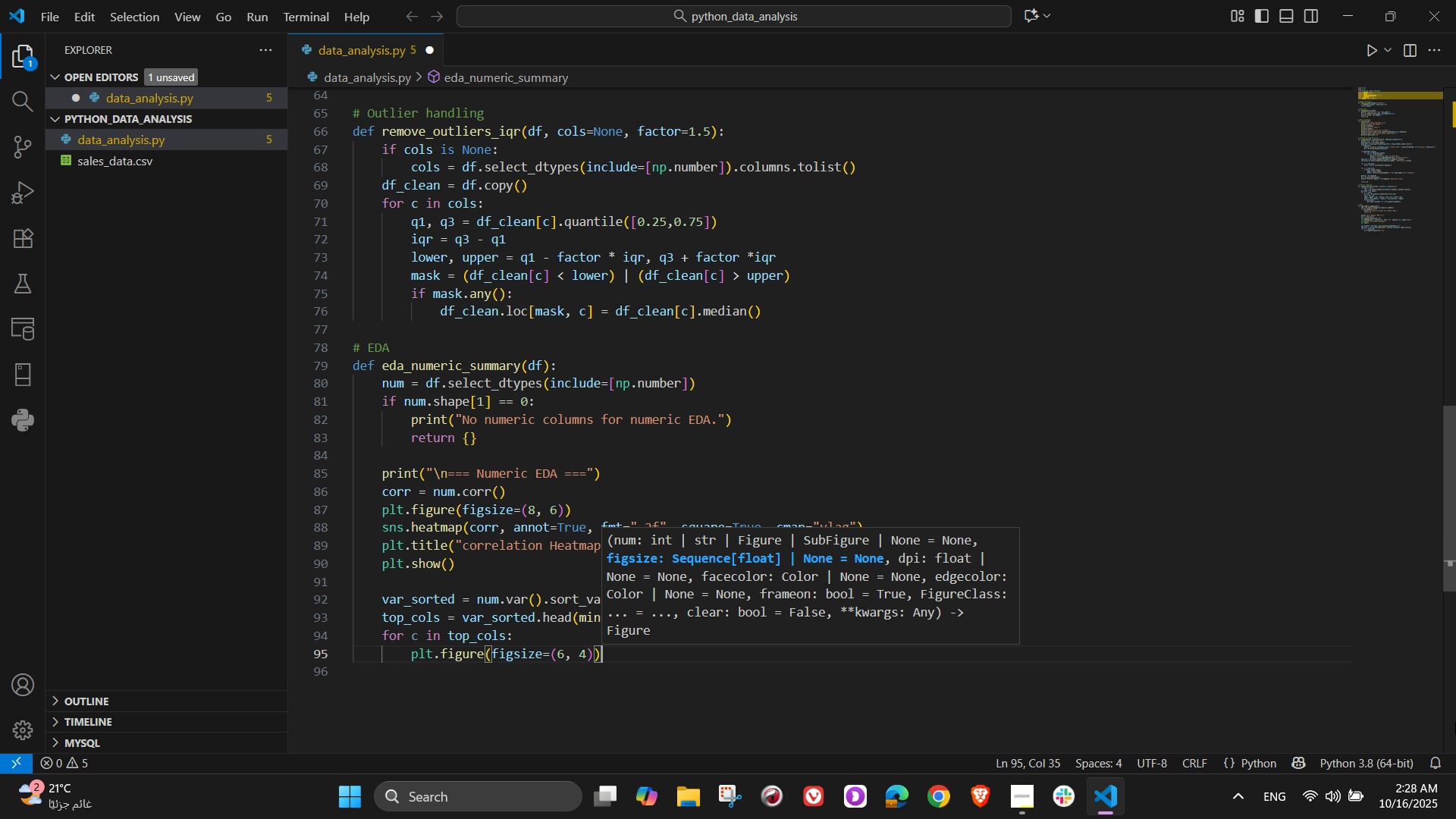 
key(ArrowRight)
 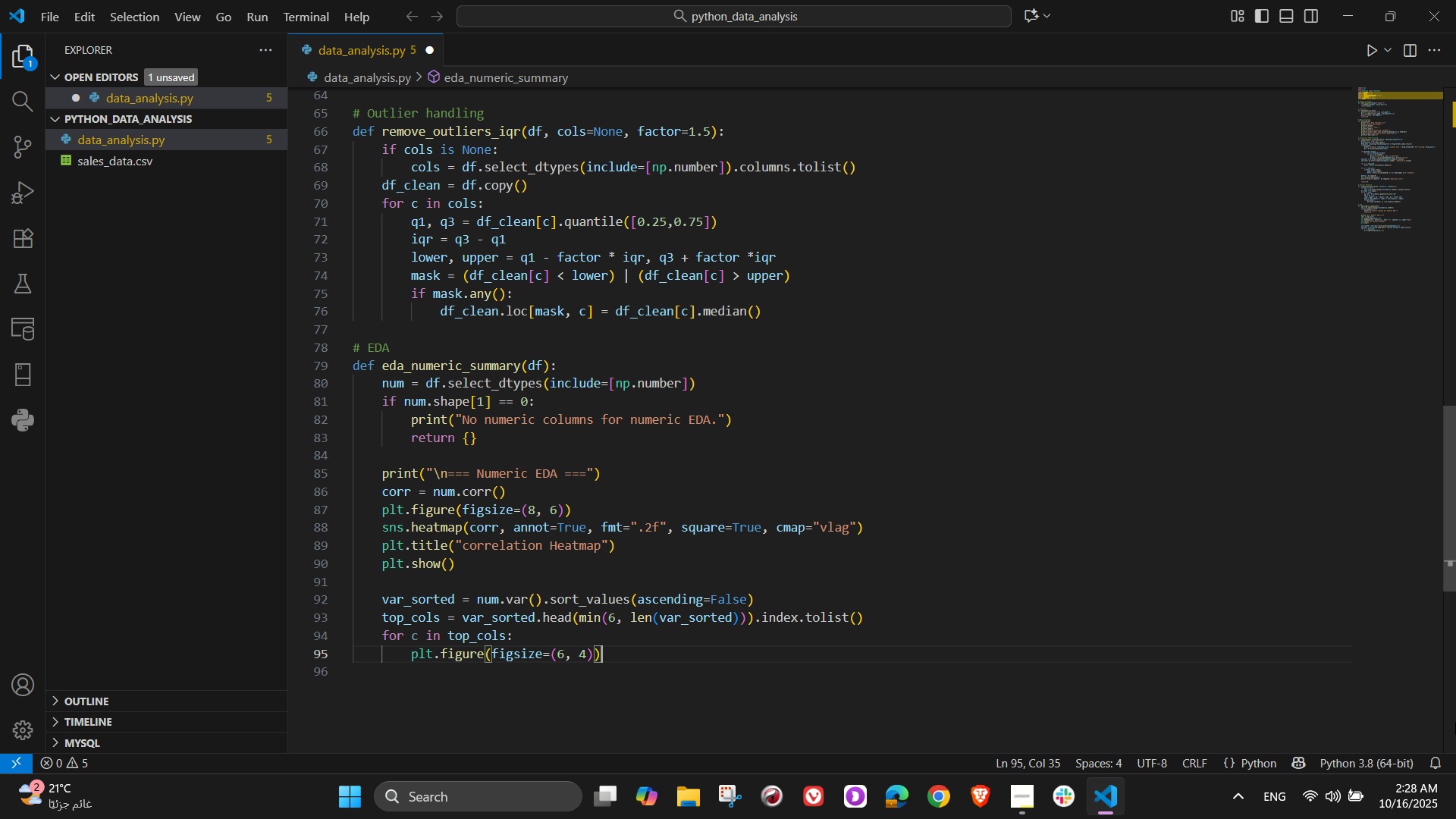 
key(NumpadEnter)
type(sns.histplot(num[c)
 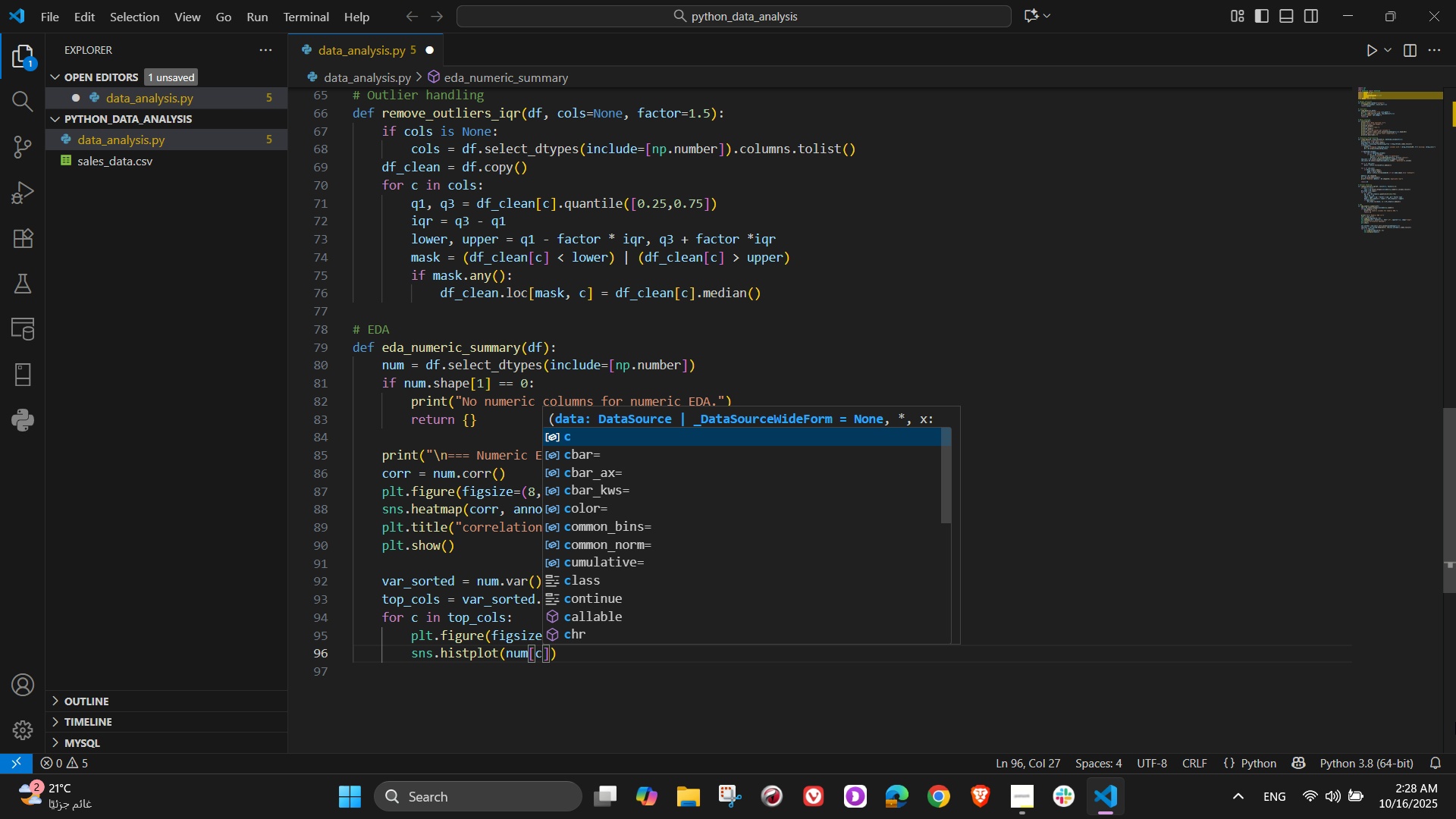 
key(ArrowRight)
 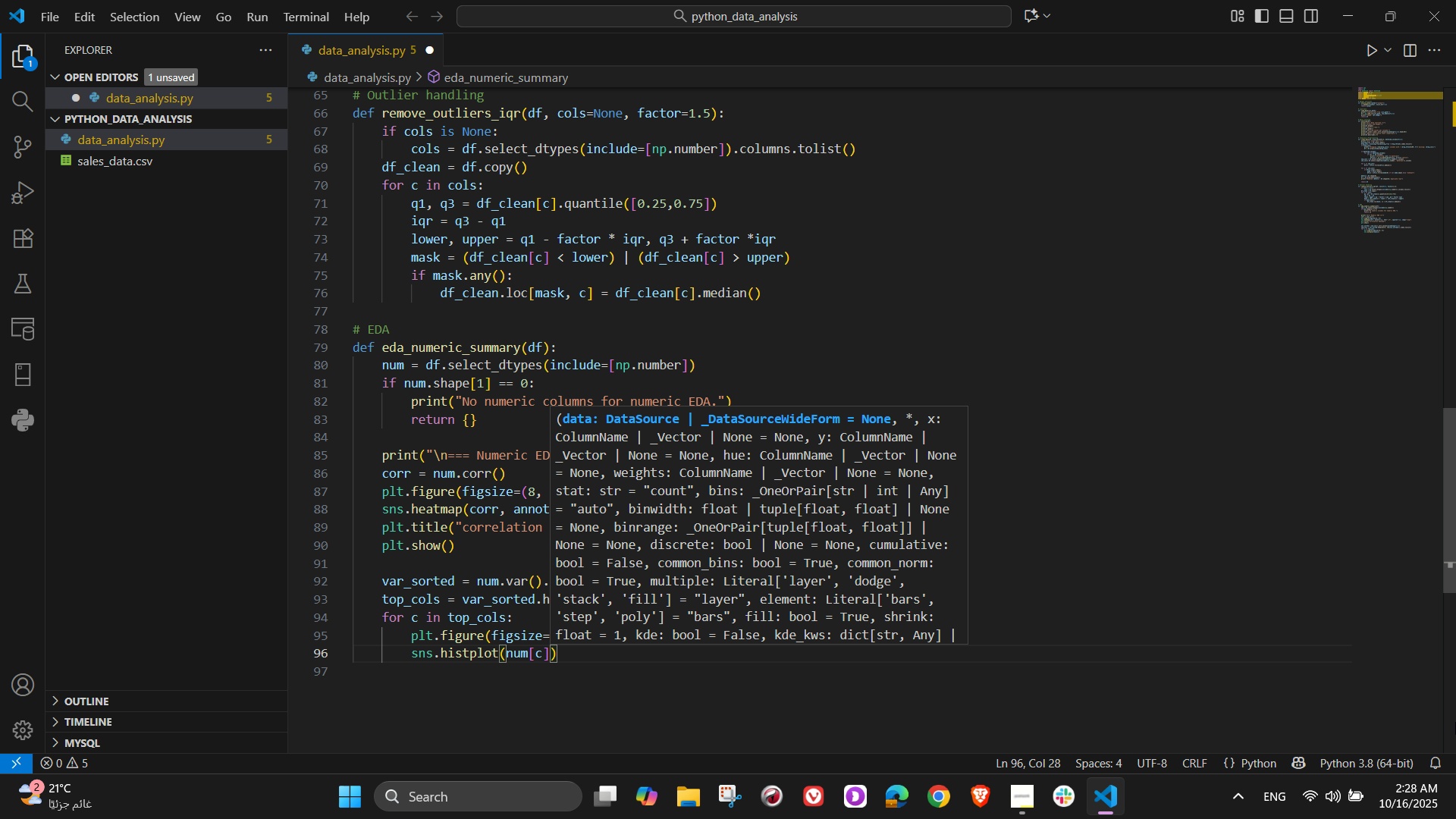 
type(.dropna)
 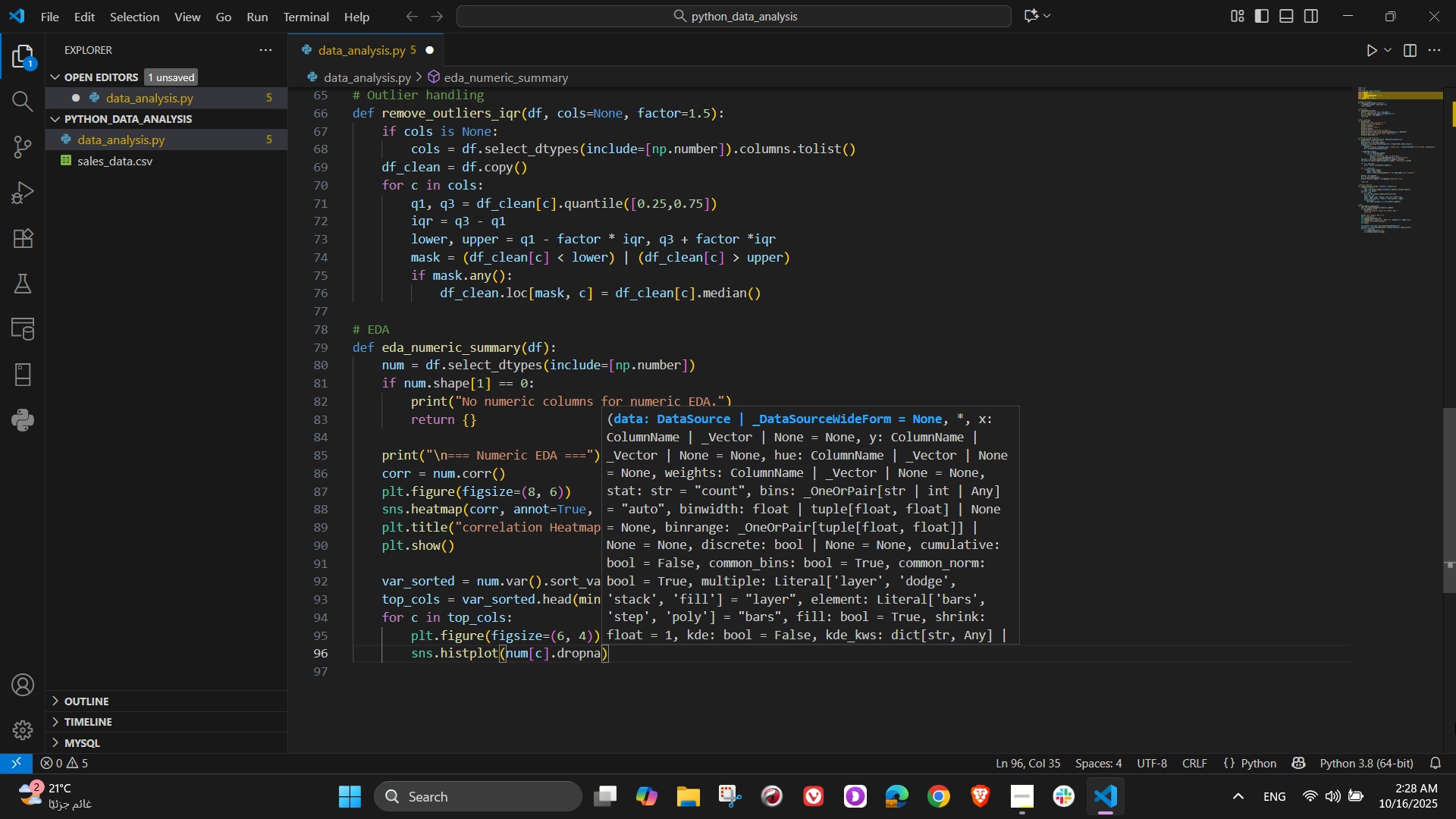 
key(Shift+9)
 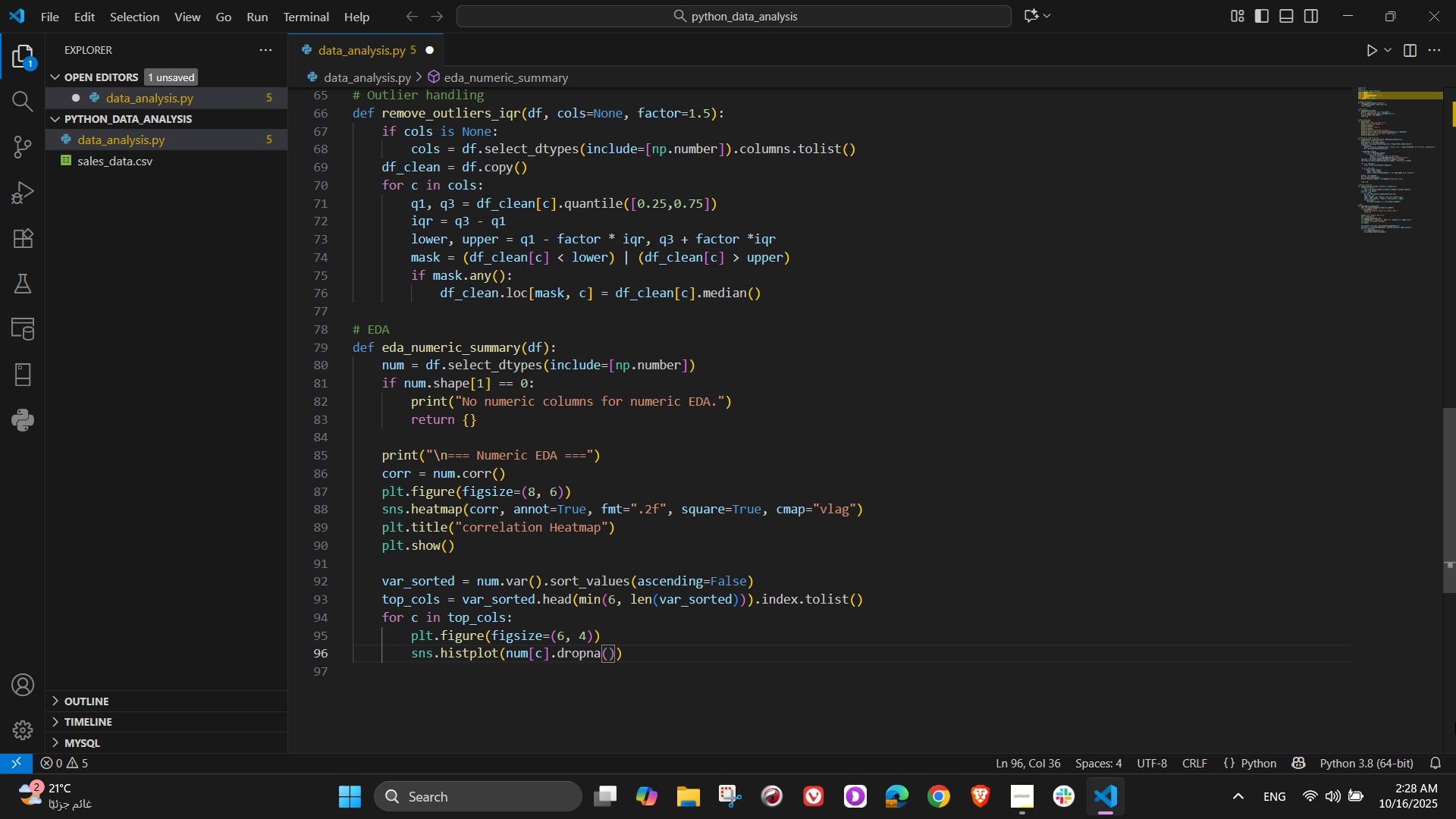 
key(ArrowRight)
 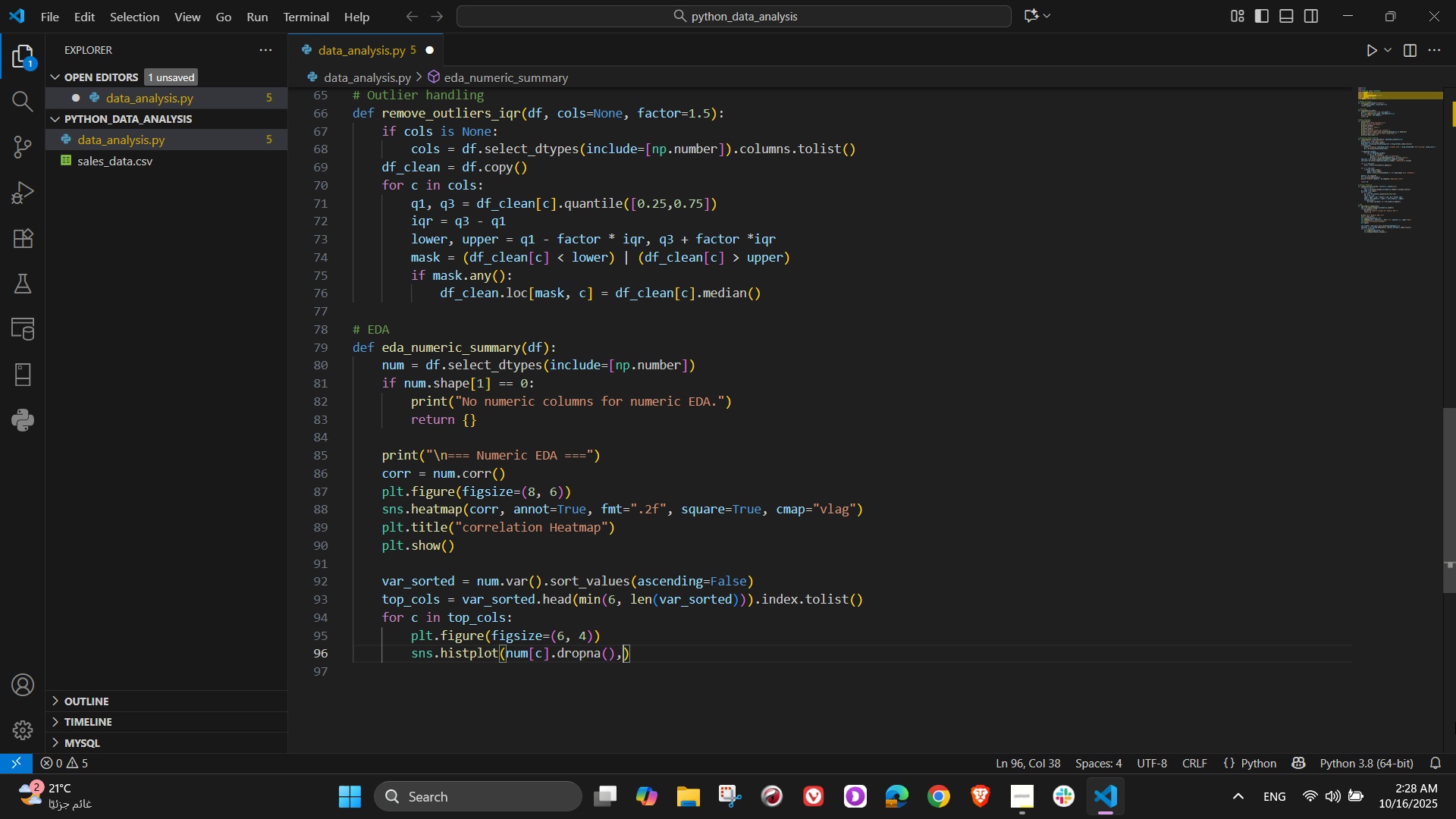 
type(, kde=True)
 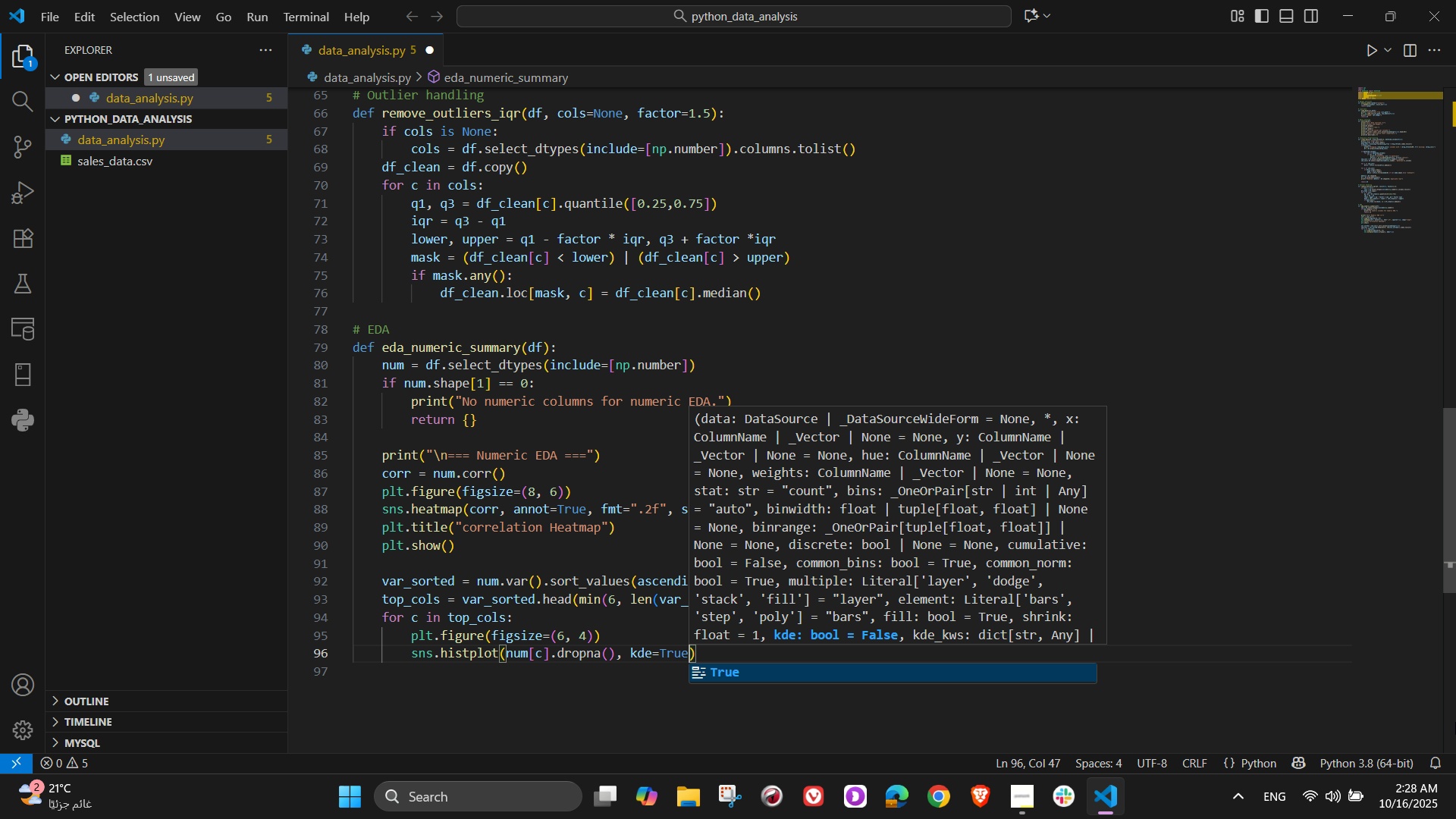 
key(ArrowRight)
 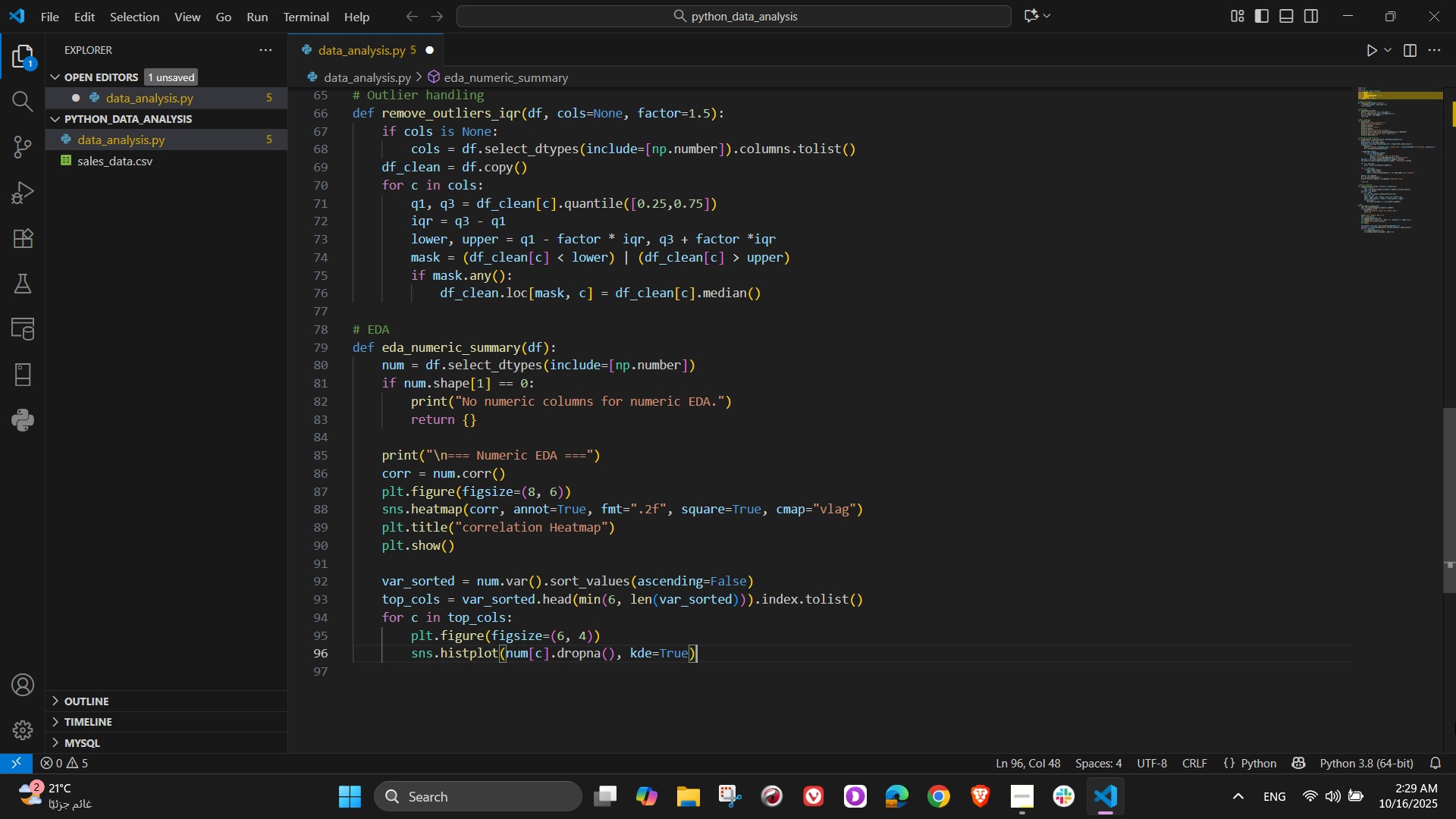 
key(NumpadEnter)
type(plt.title(f"d)
key(Backspace)
type(Distribution of {c)
 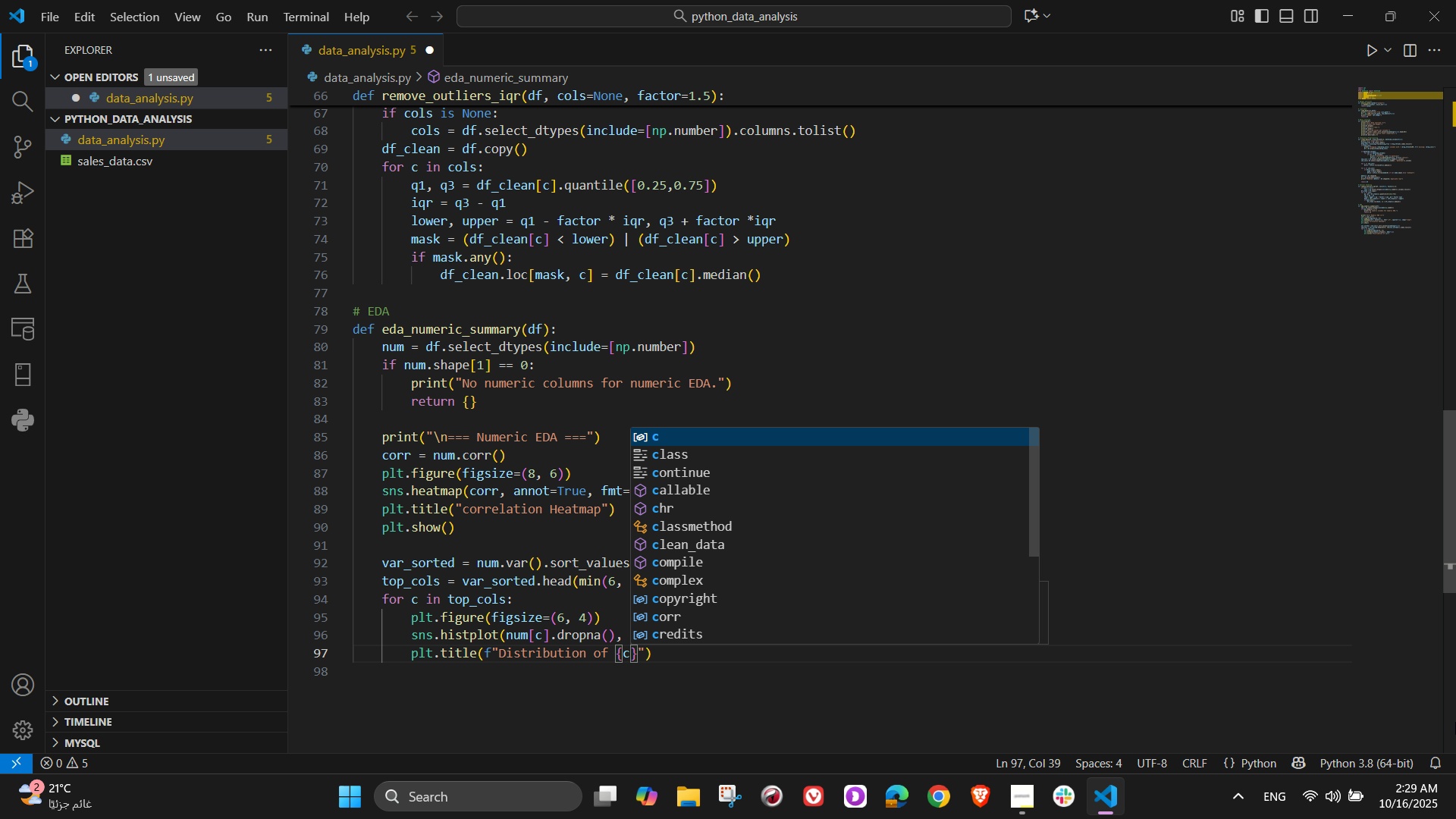 
key(ArrowRight)
 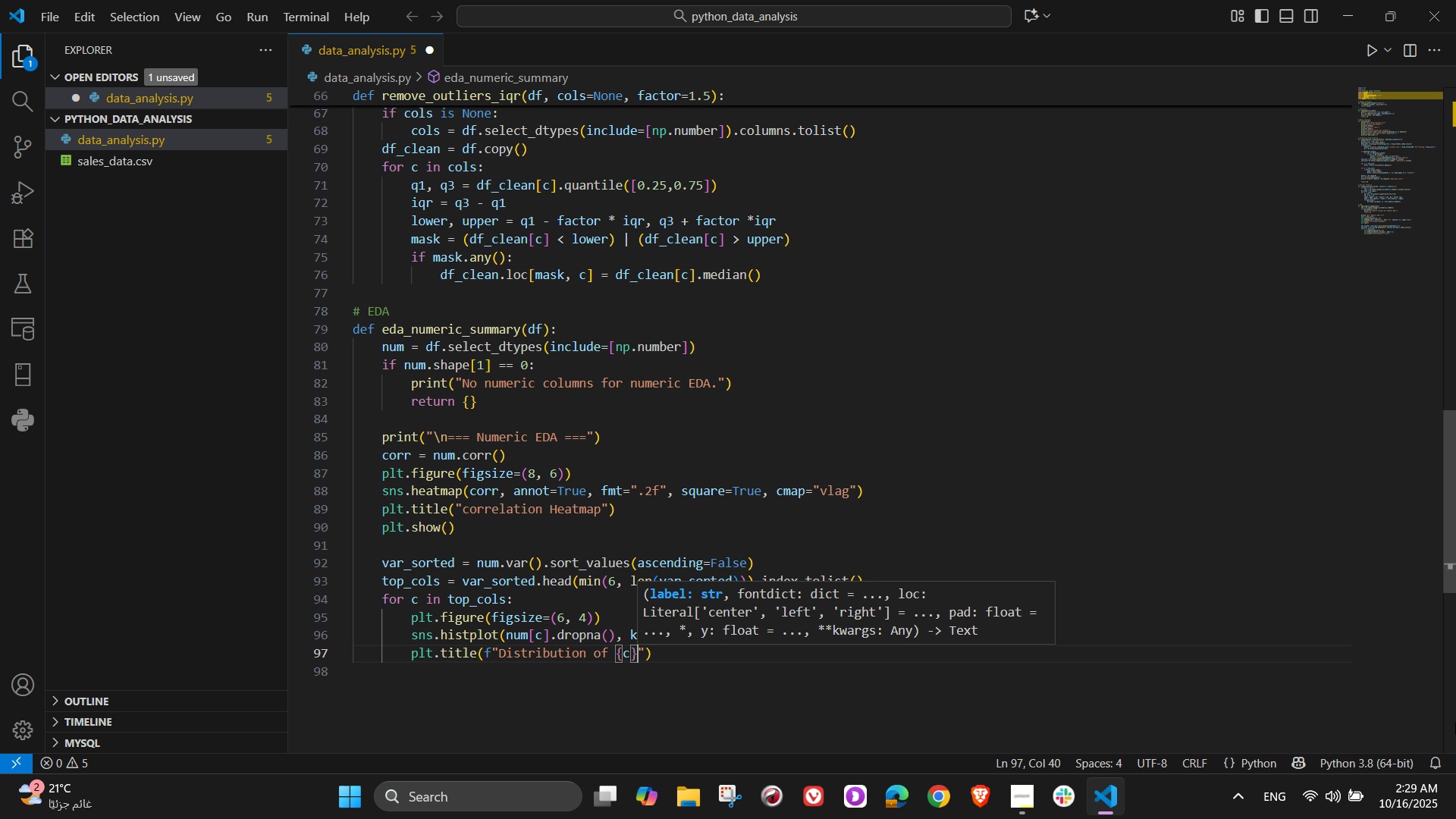 
key(ArrowRight)
 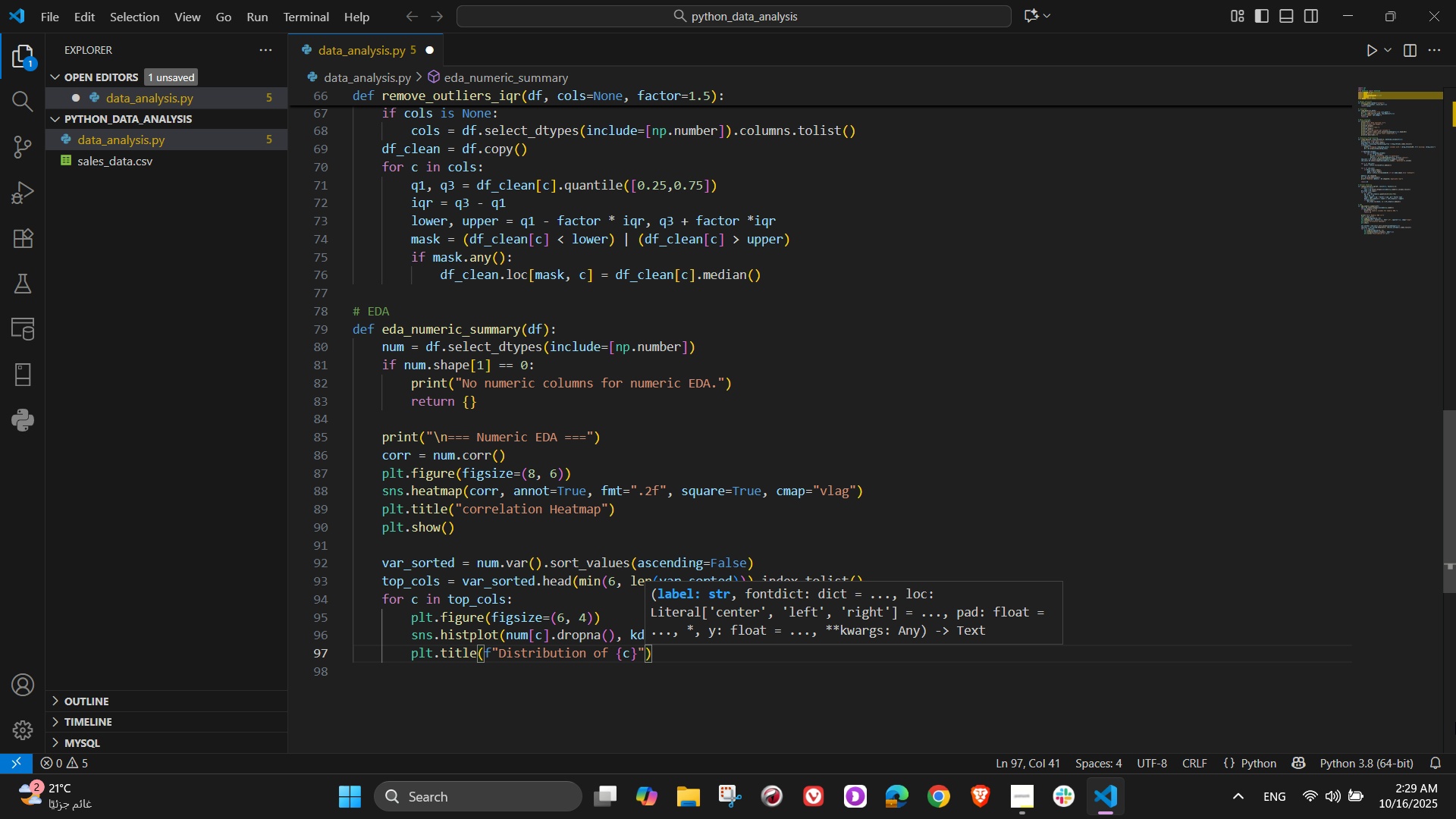 
key(ArrowRight)
 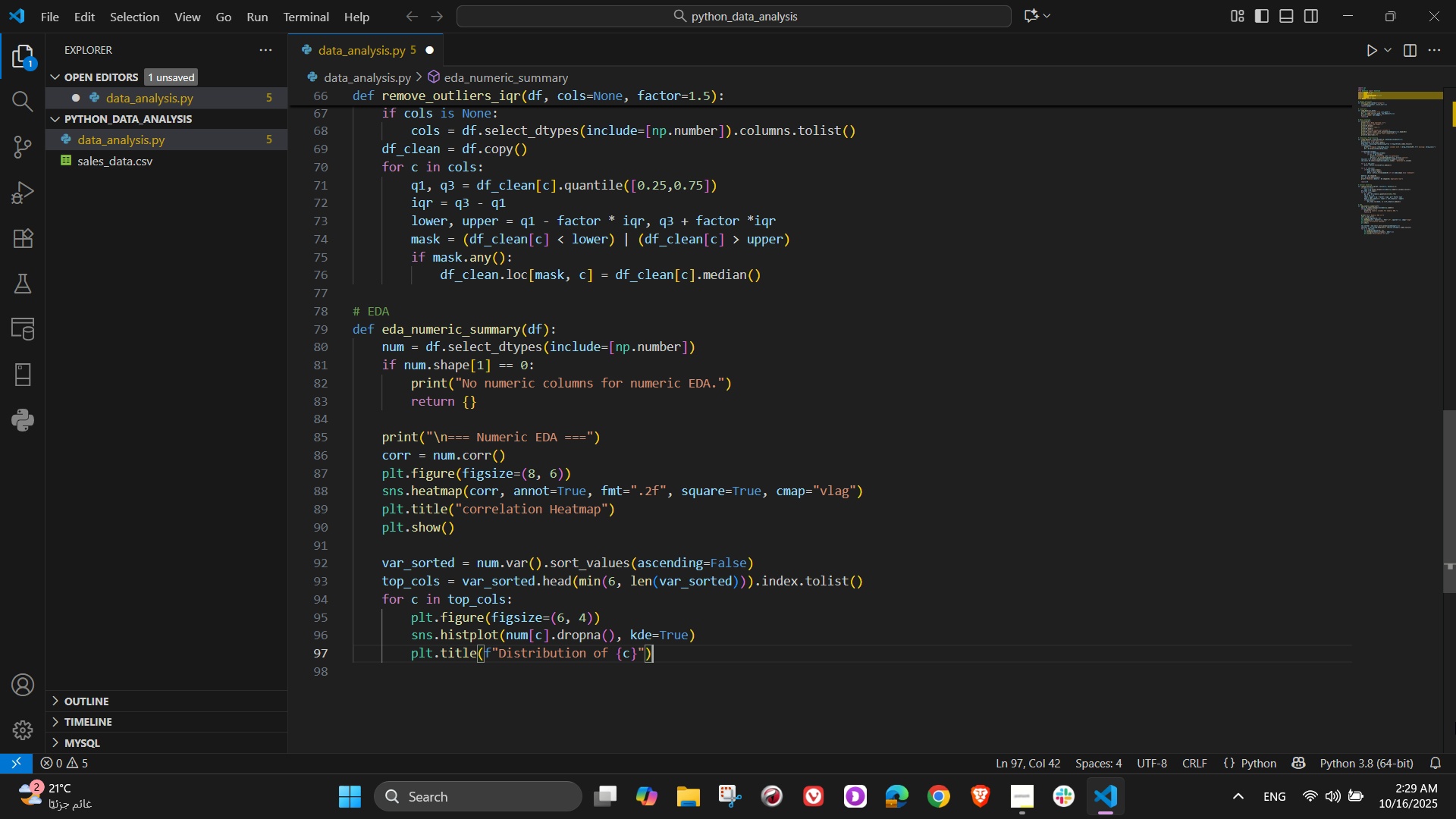 
key(NumpadEnter)
type(plt.show))
key(Backspace)
type(()
 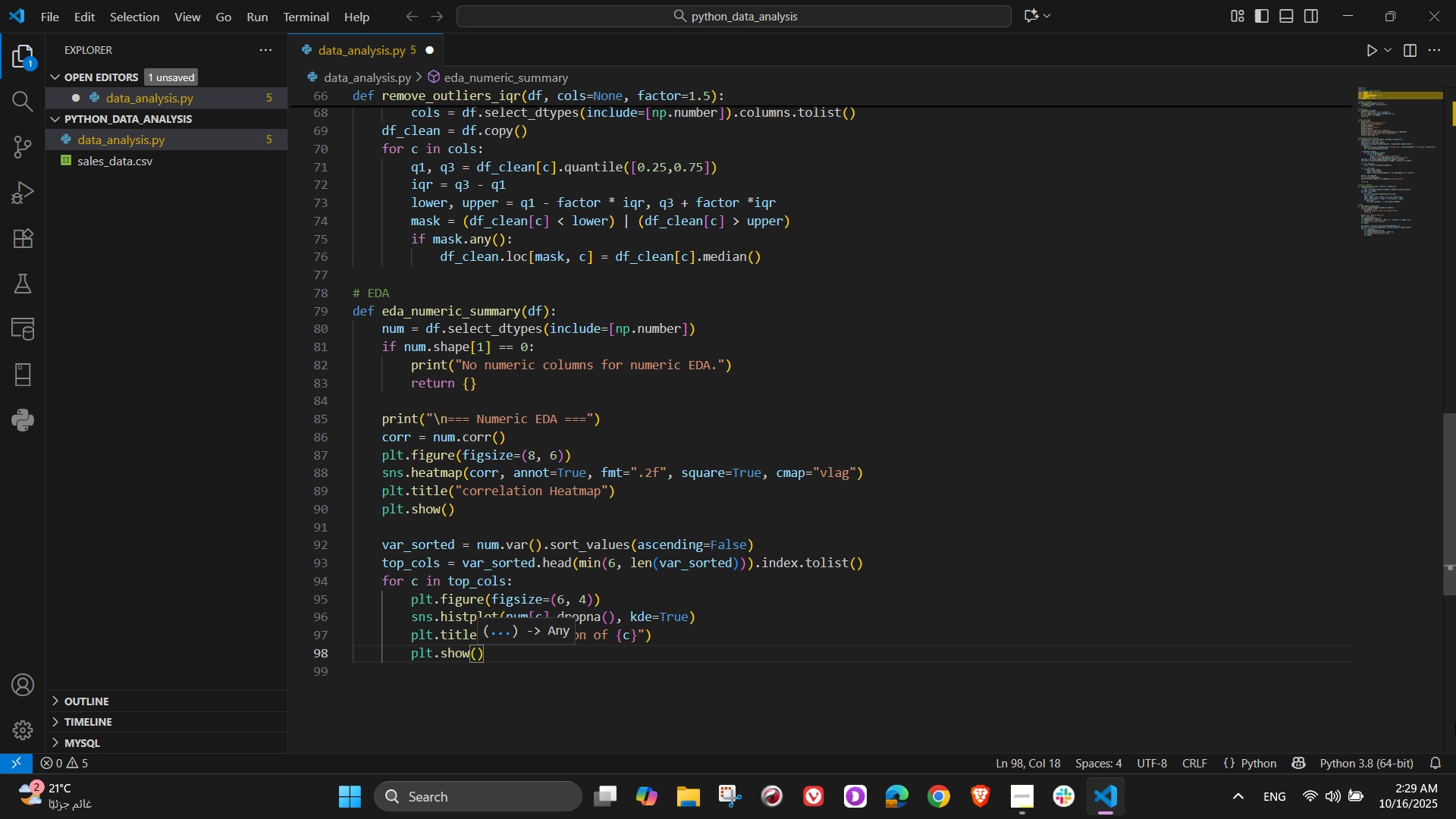 
wait(11.12)
 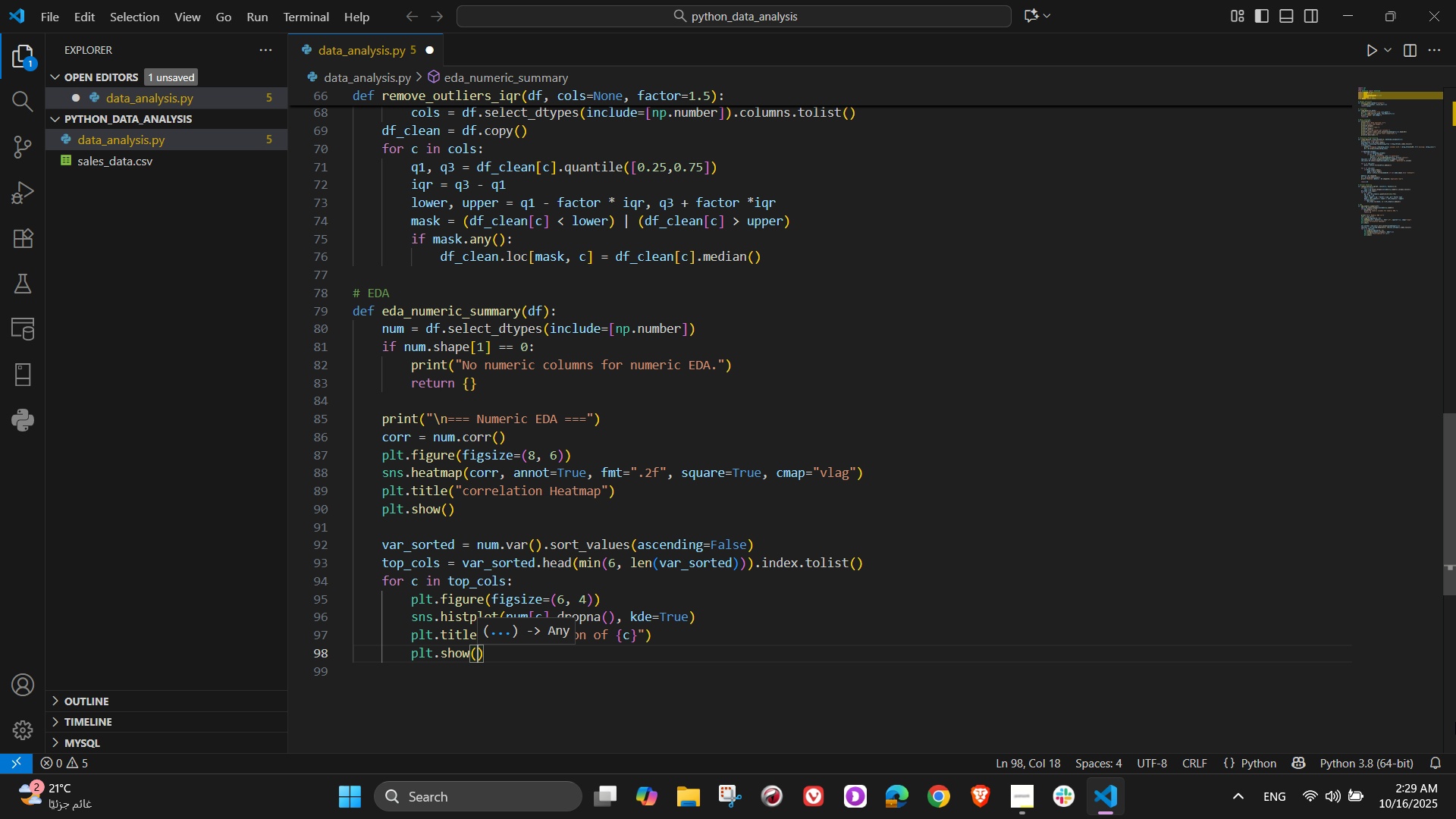 
key(ArrowRight)
 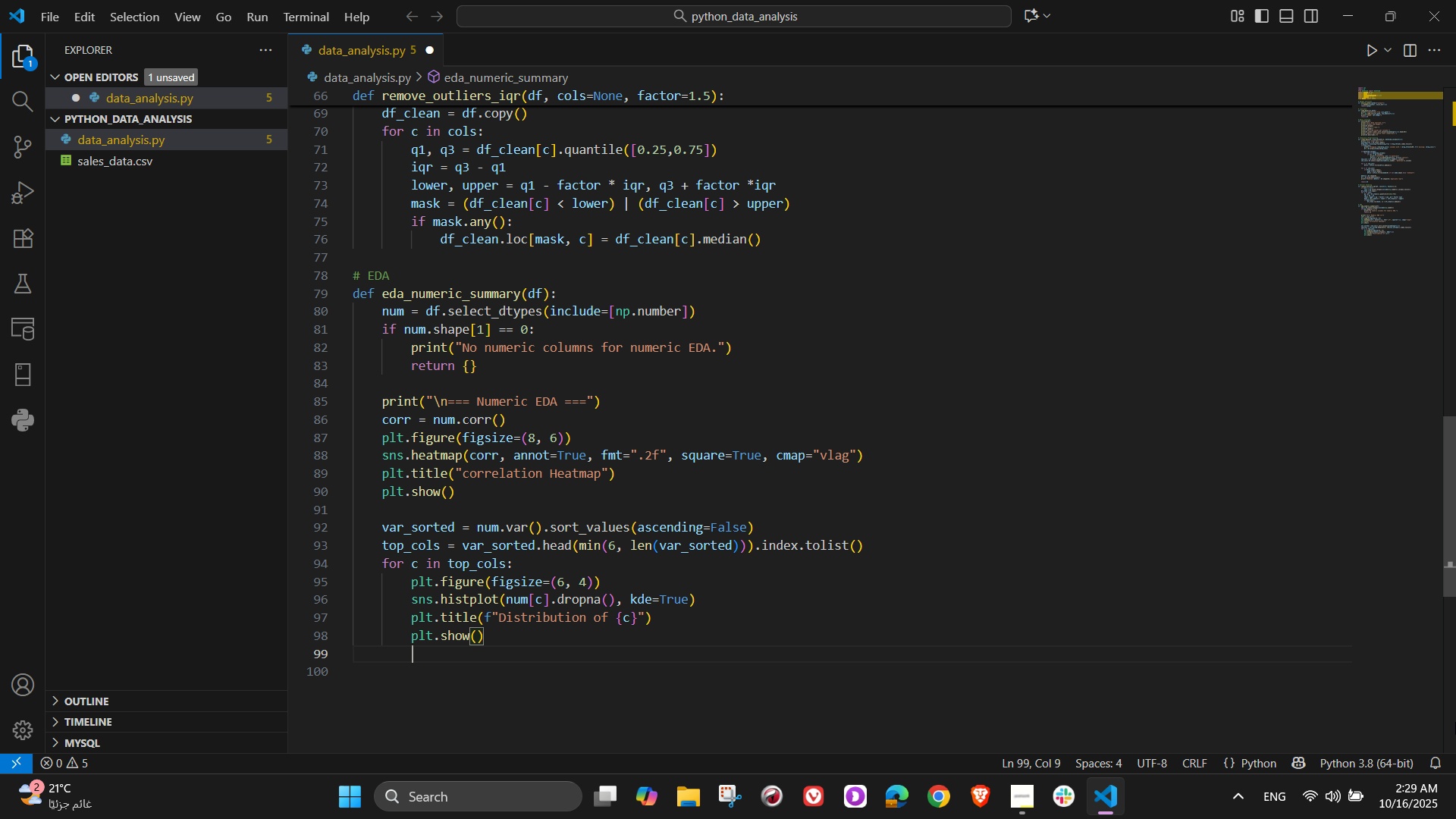 
key(NumpadEnter)
 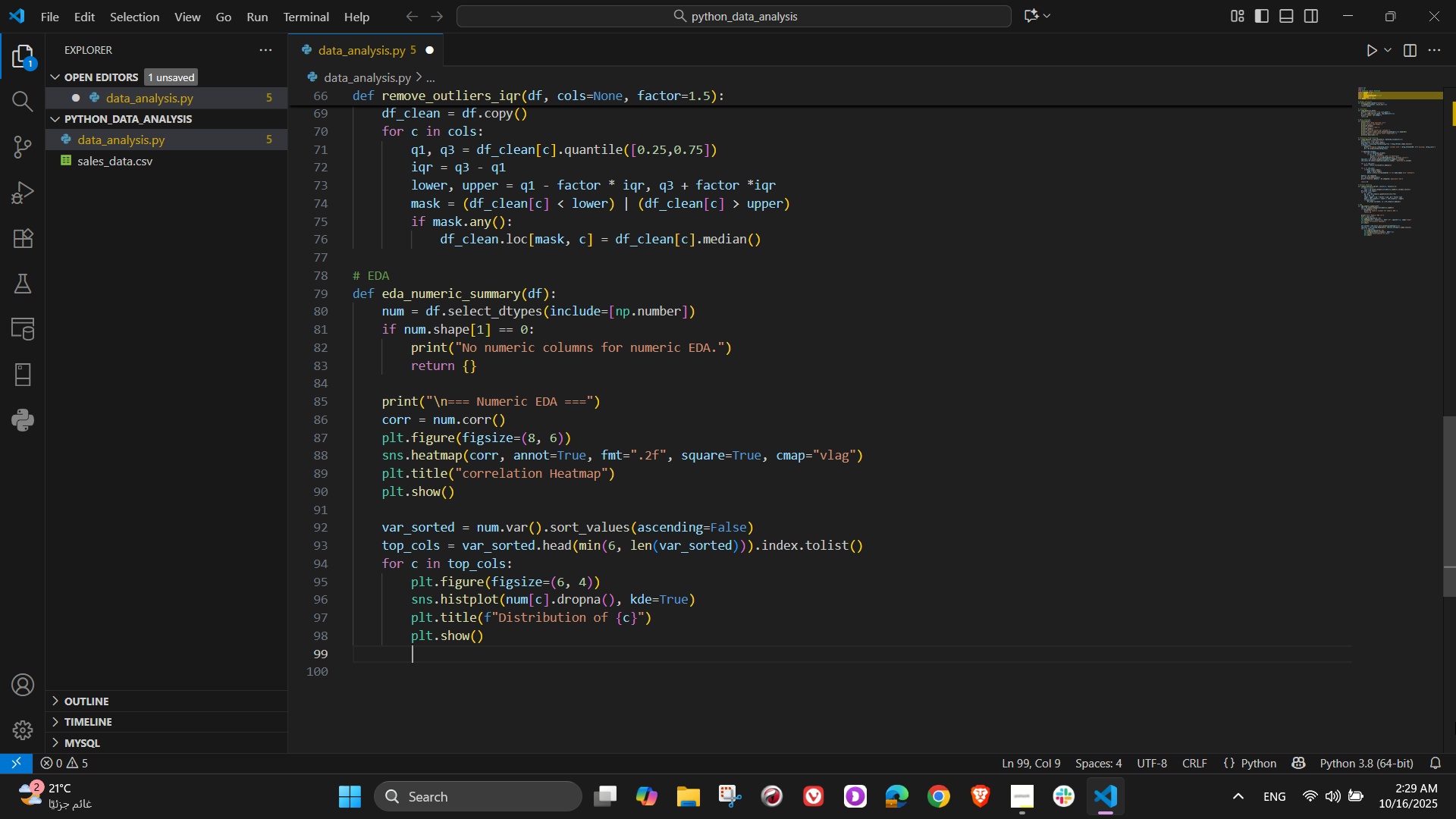 
wait(11.02)
 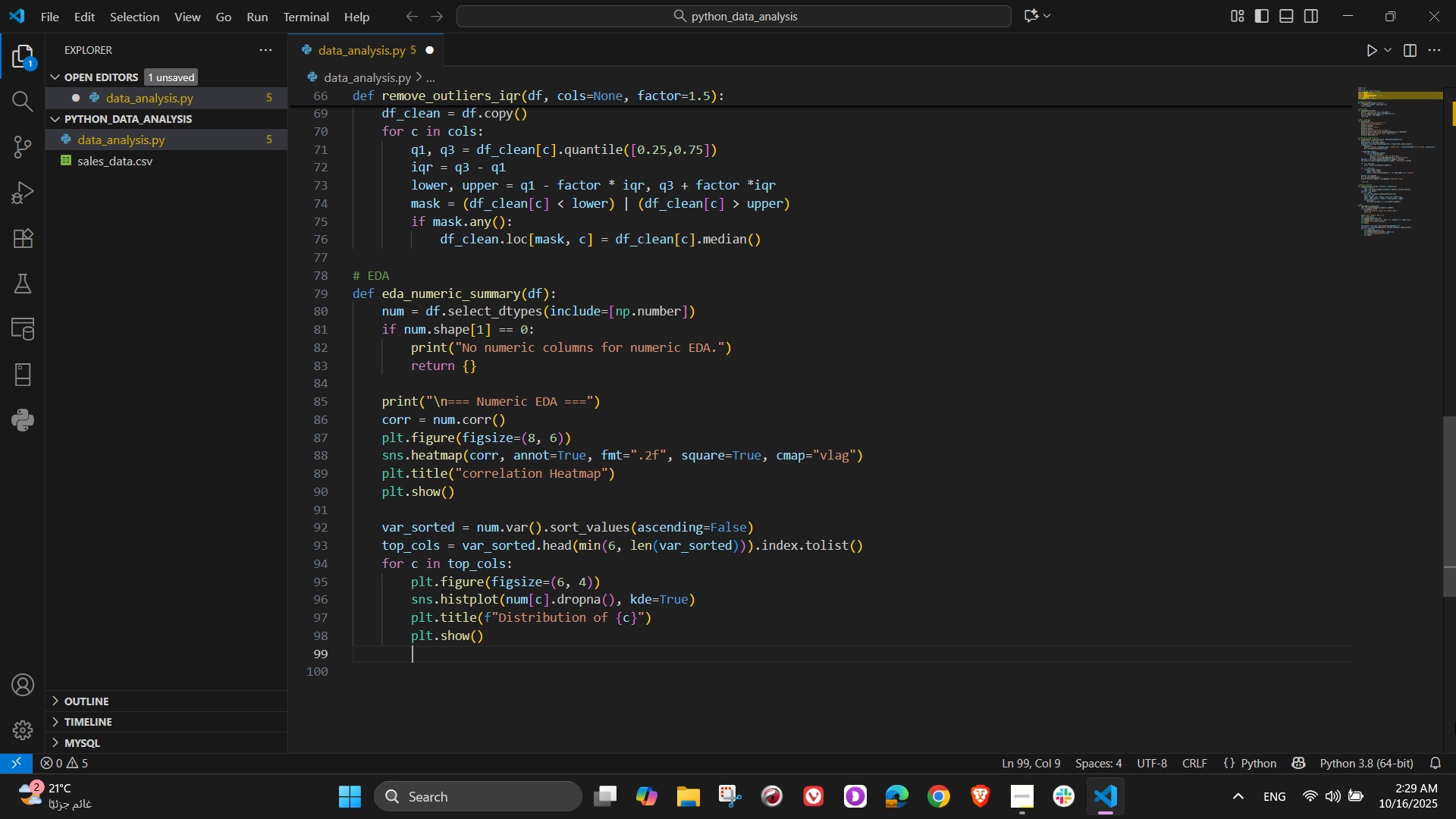 
key(NumpadEnter)
key(Backspace)
key(Backspace)
type(def)
 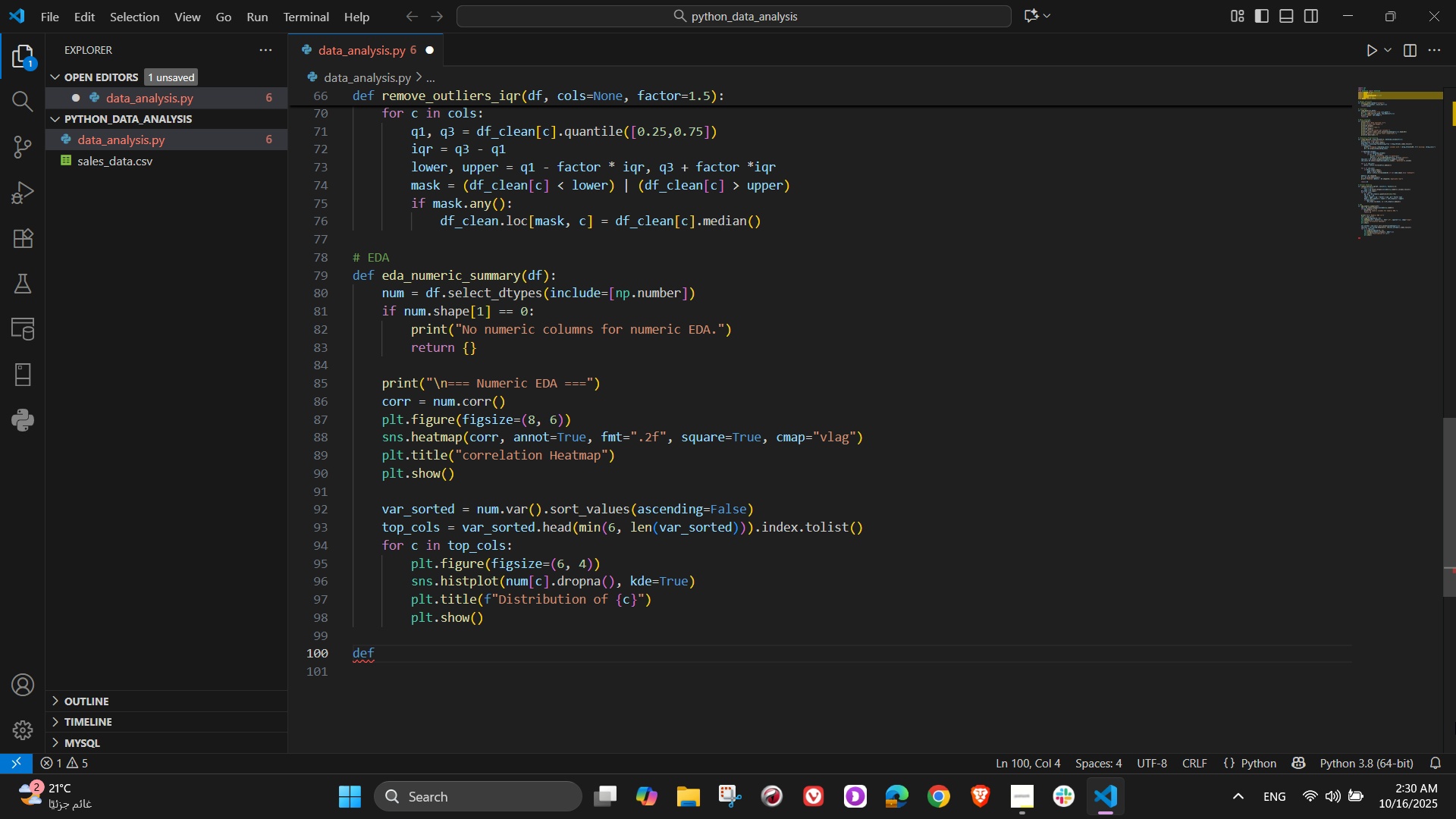 
wait(28.19)
 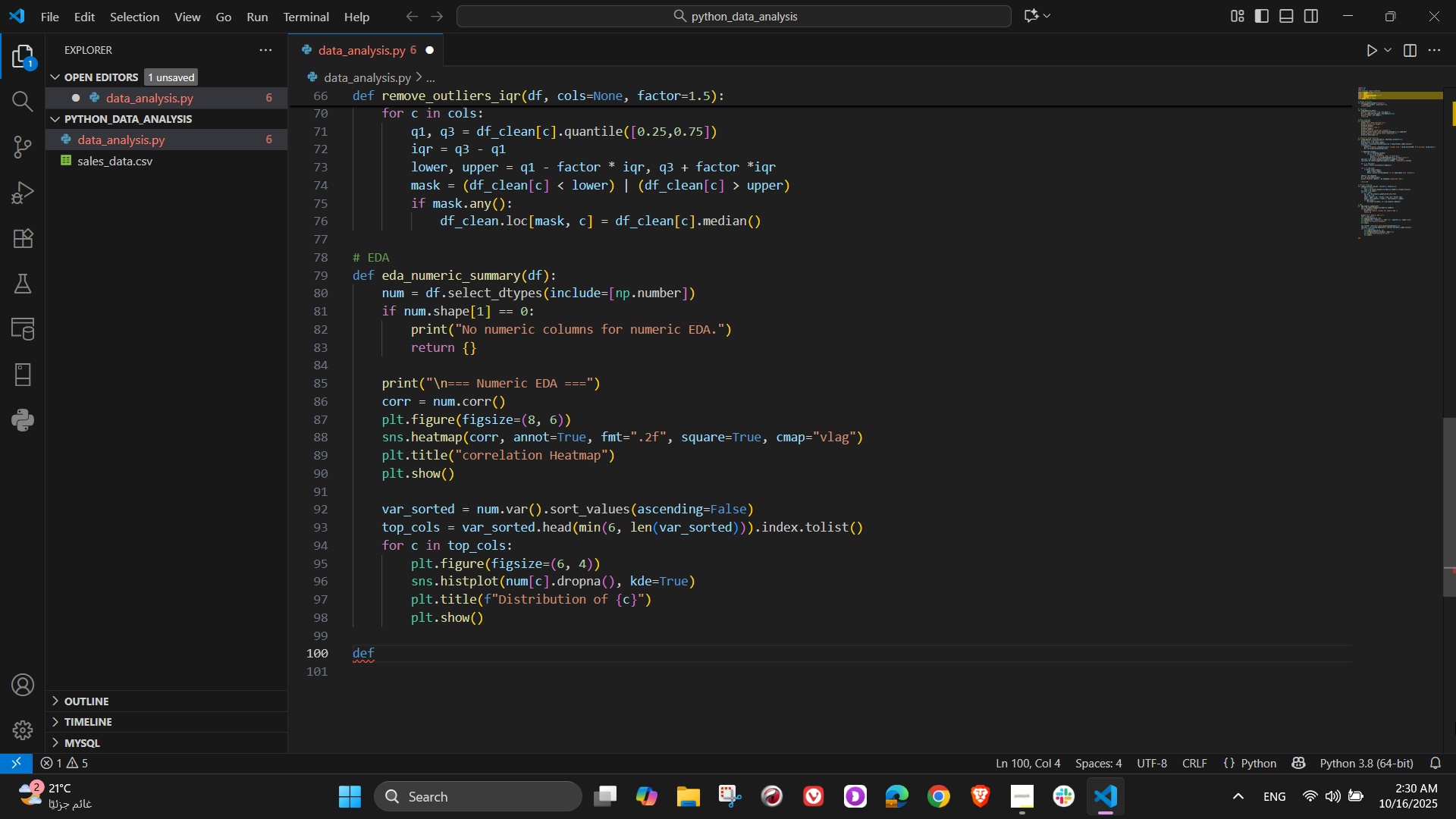 
scroll: coordinate [793, 362], scroll_direction: up, amount: 4.0
 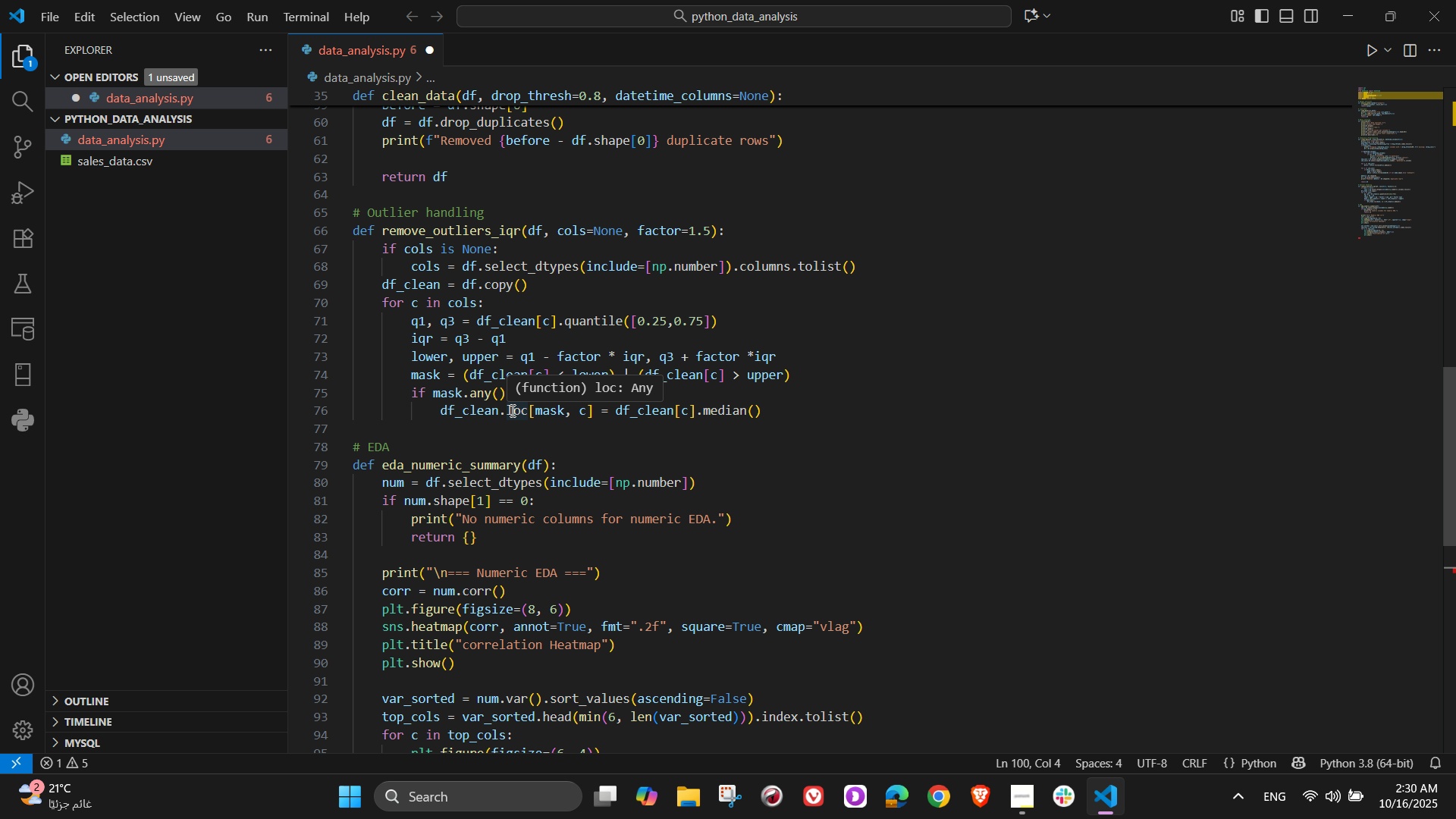 
wait(9.38)
 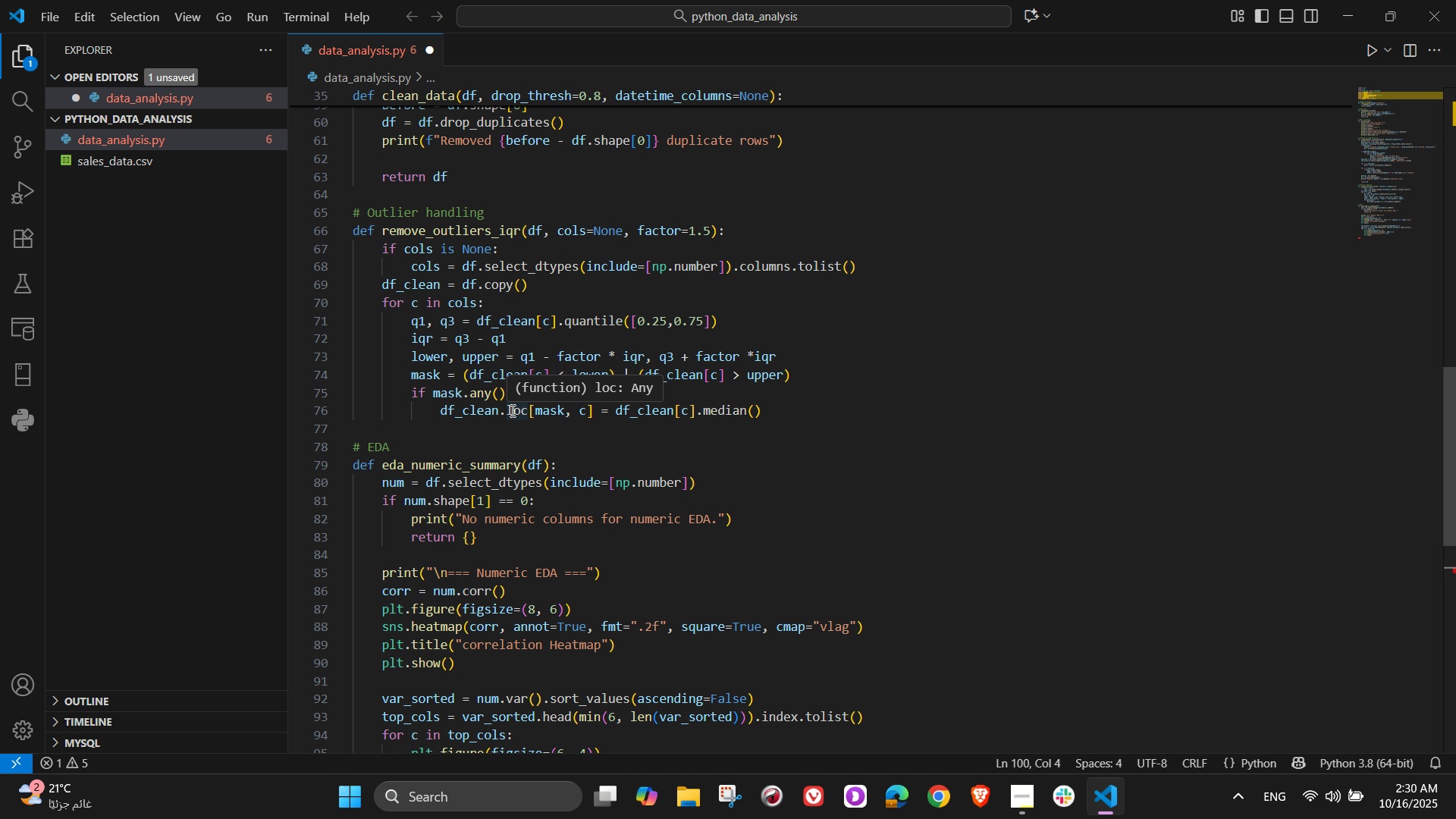 
scroll: coordinate [460, 334], scroll_direction: up, amount: 7.0
 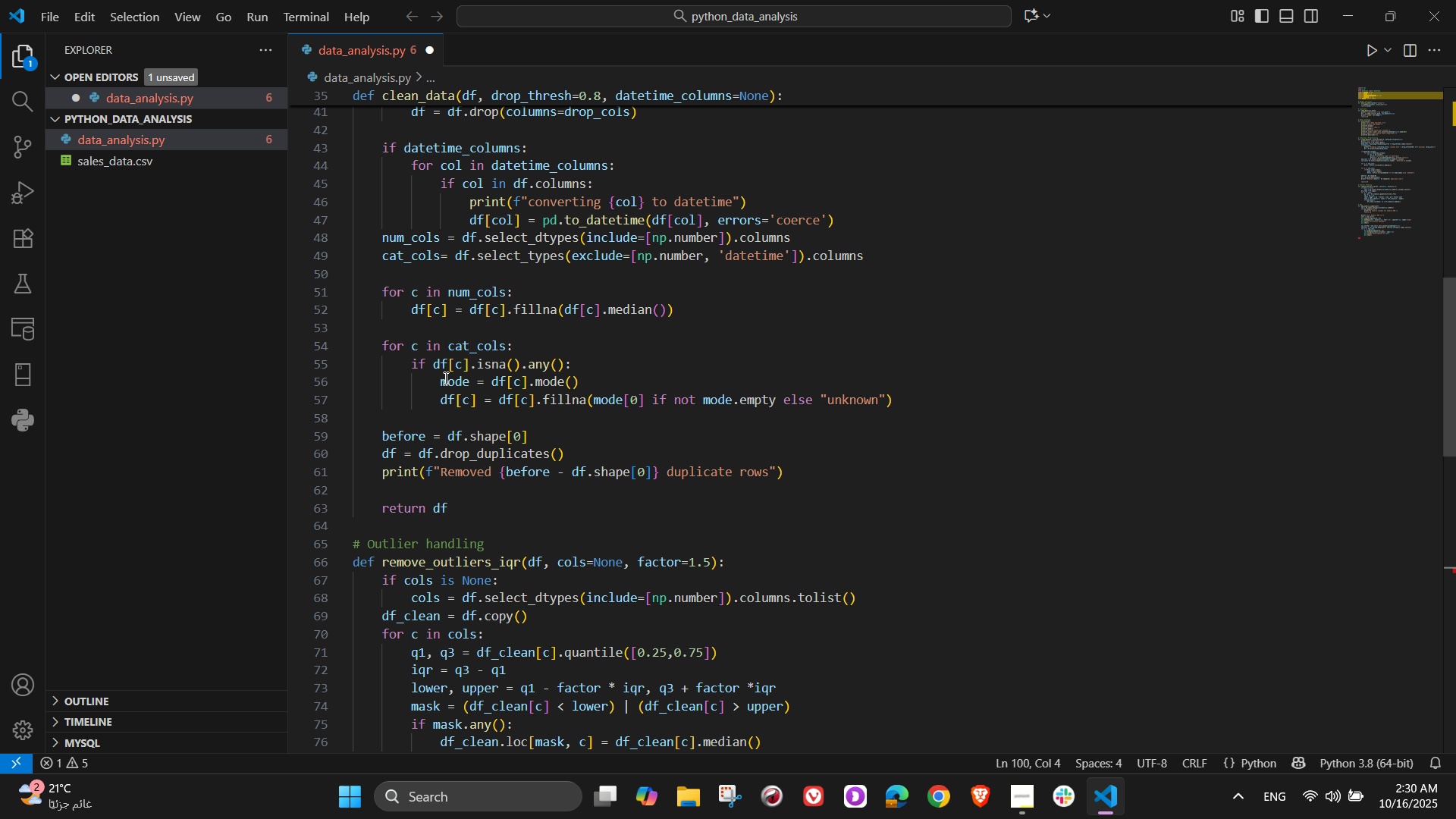 
scroll: coordinate [442, 371], scroll_direction: up, amount: 3.0
 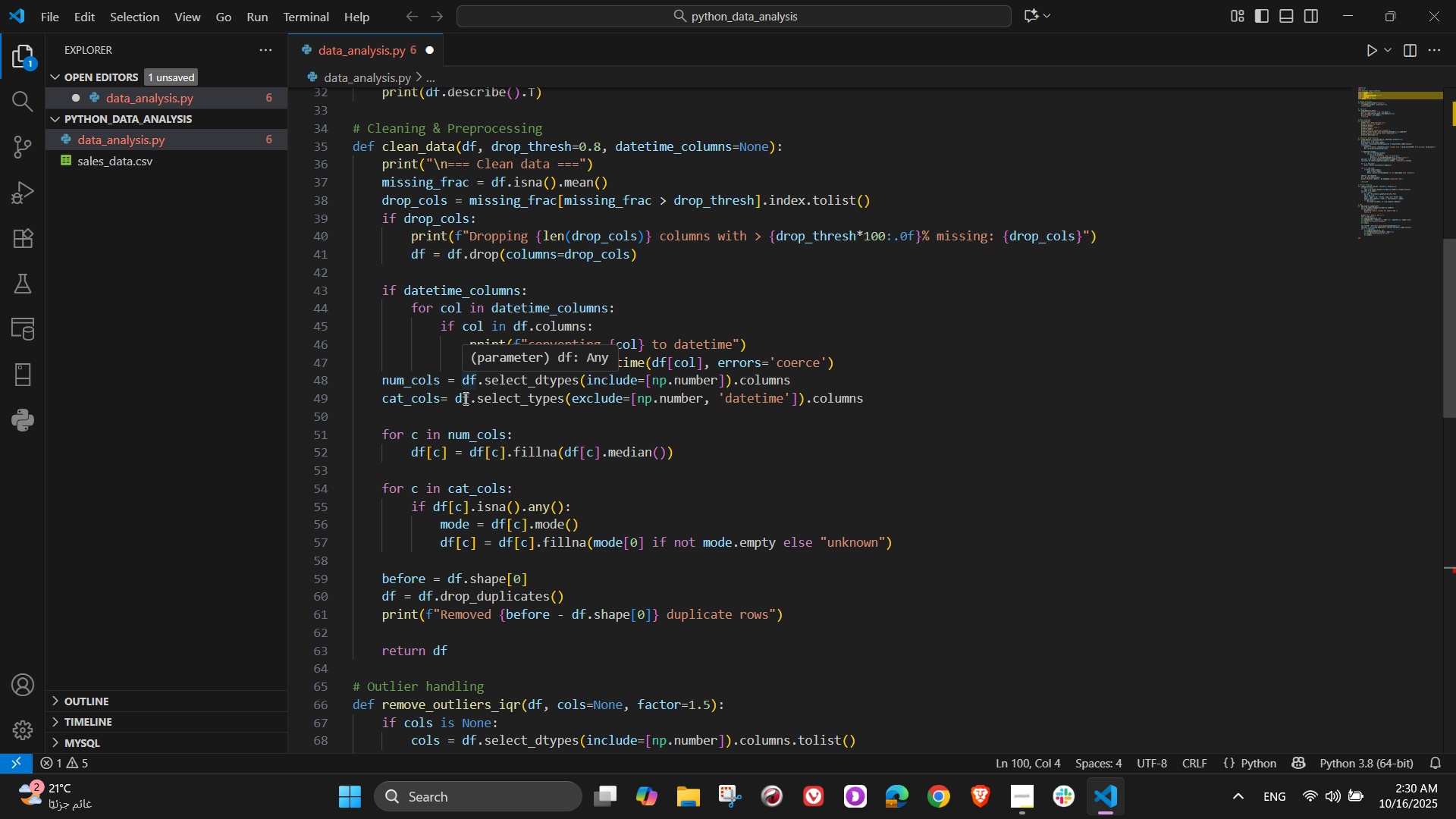 
wait(8.06)
 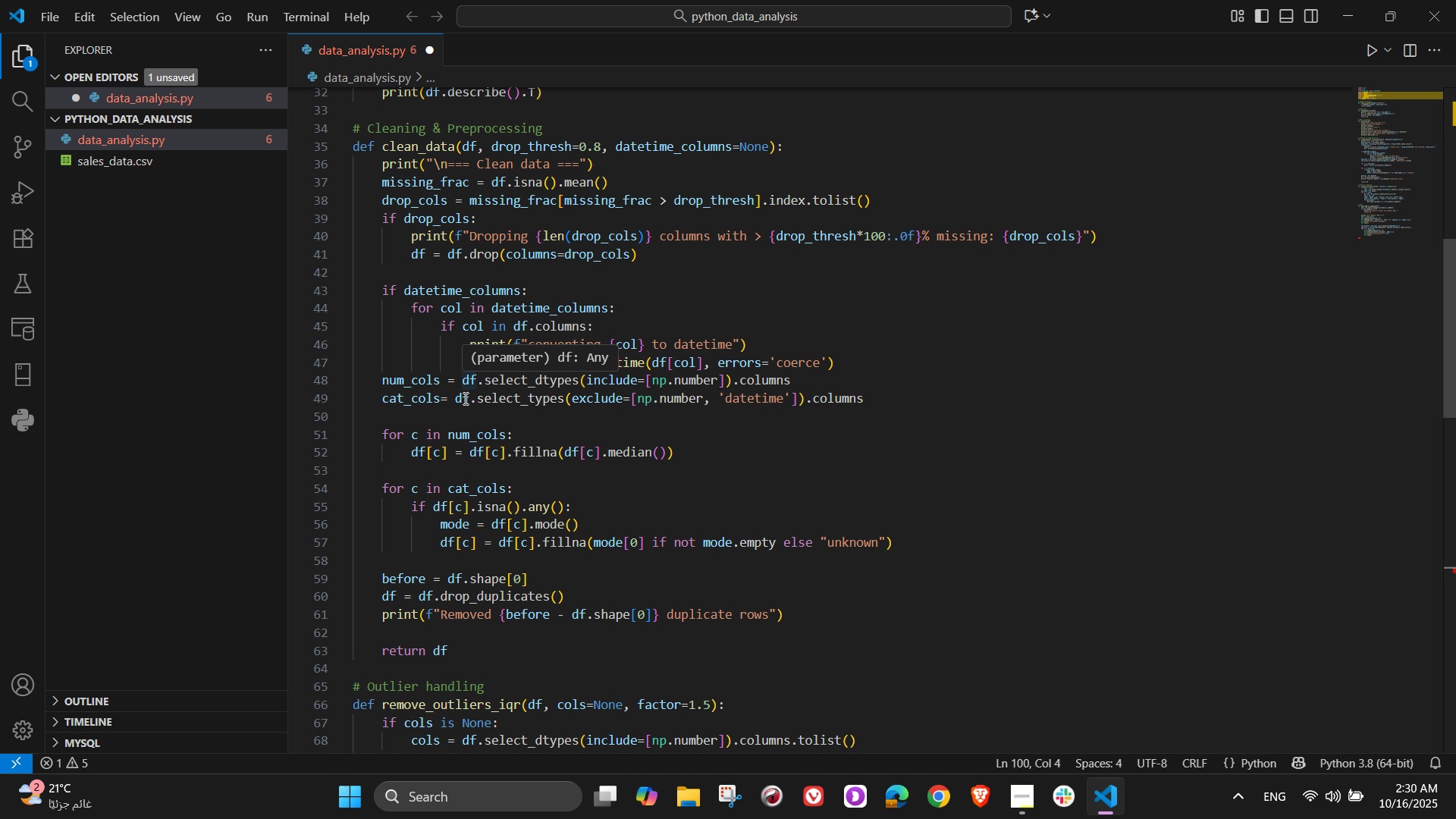 
left_click([848, 360])
 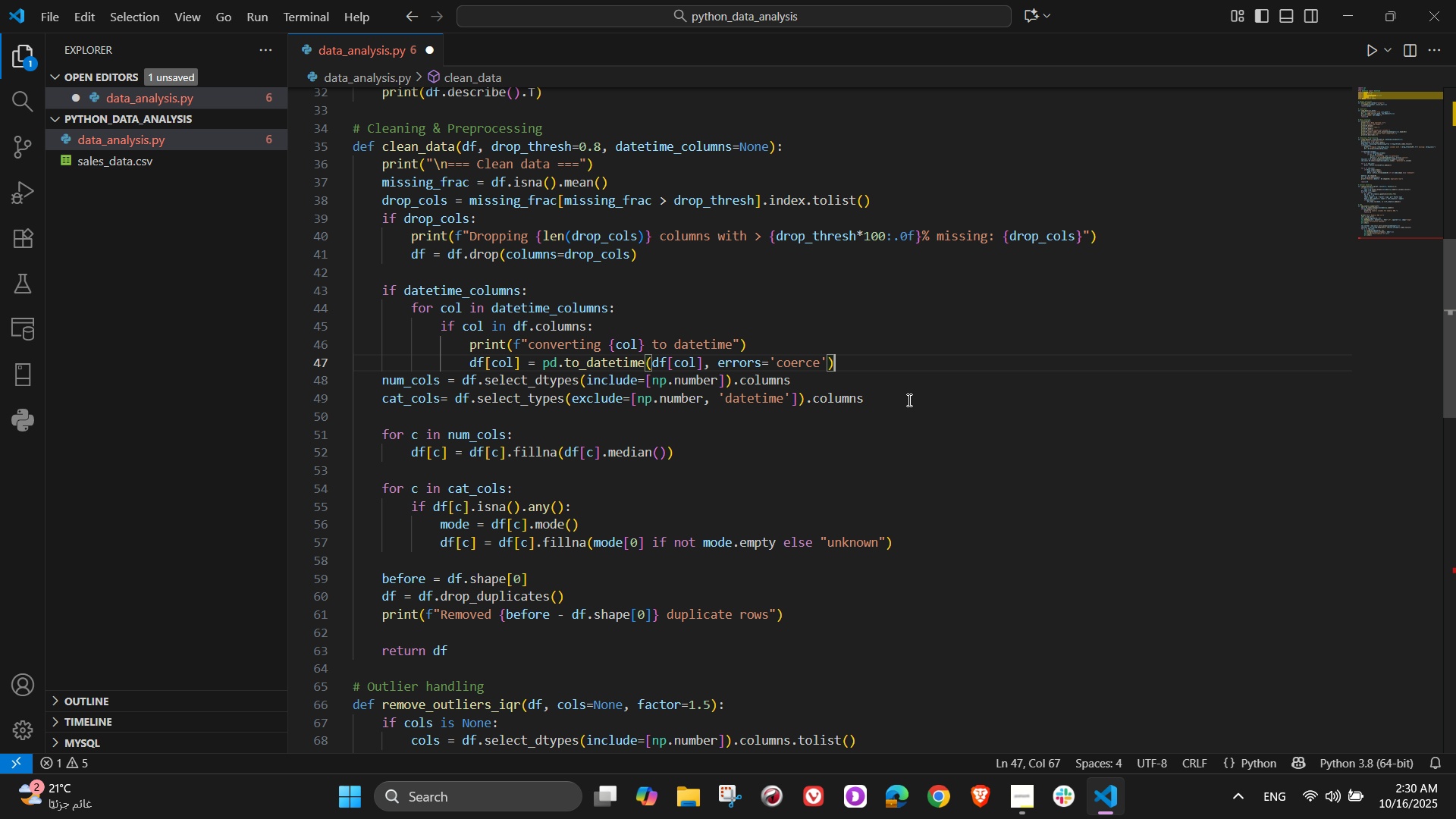 
key(NumpadEnter)
 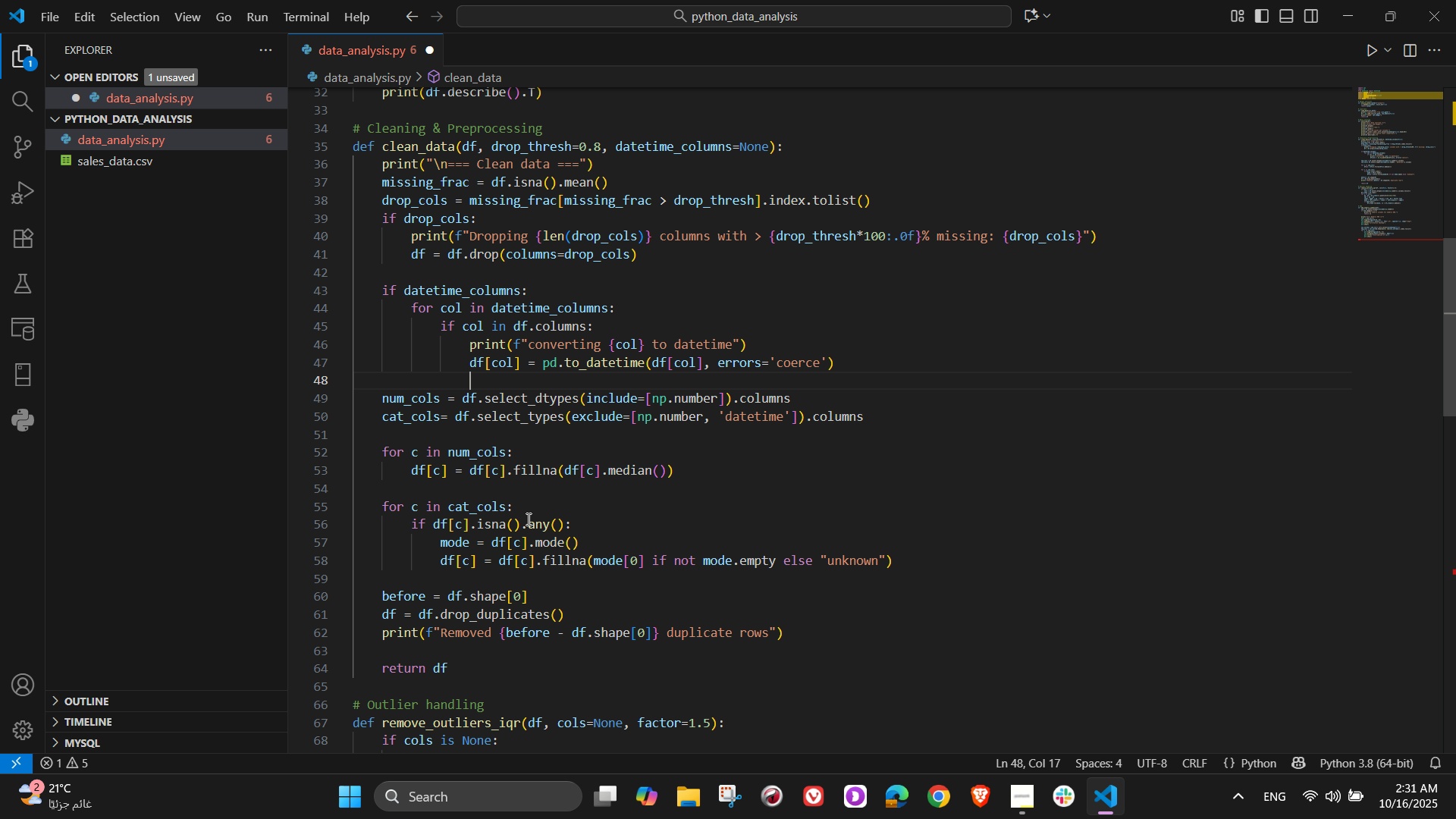 
wait(6.85)
 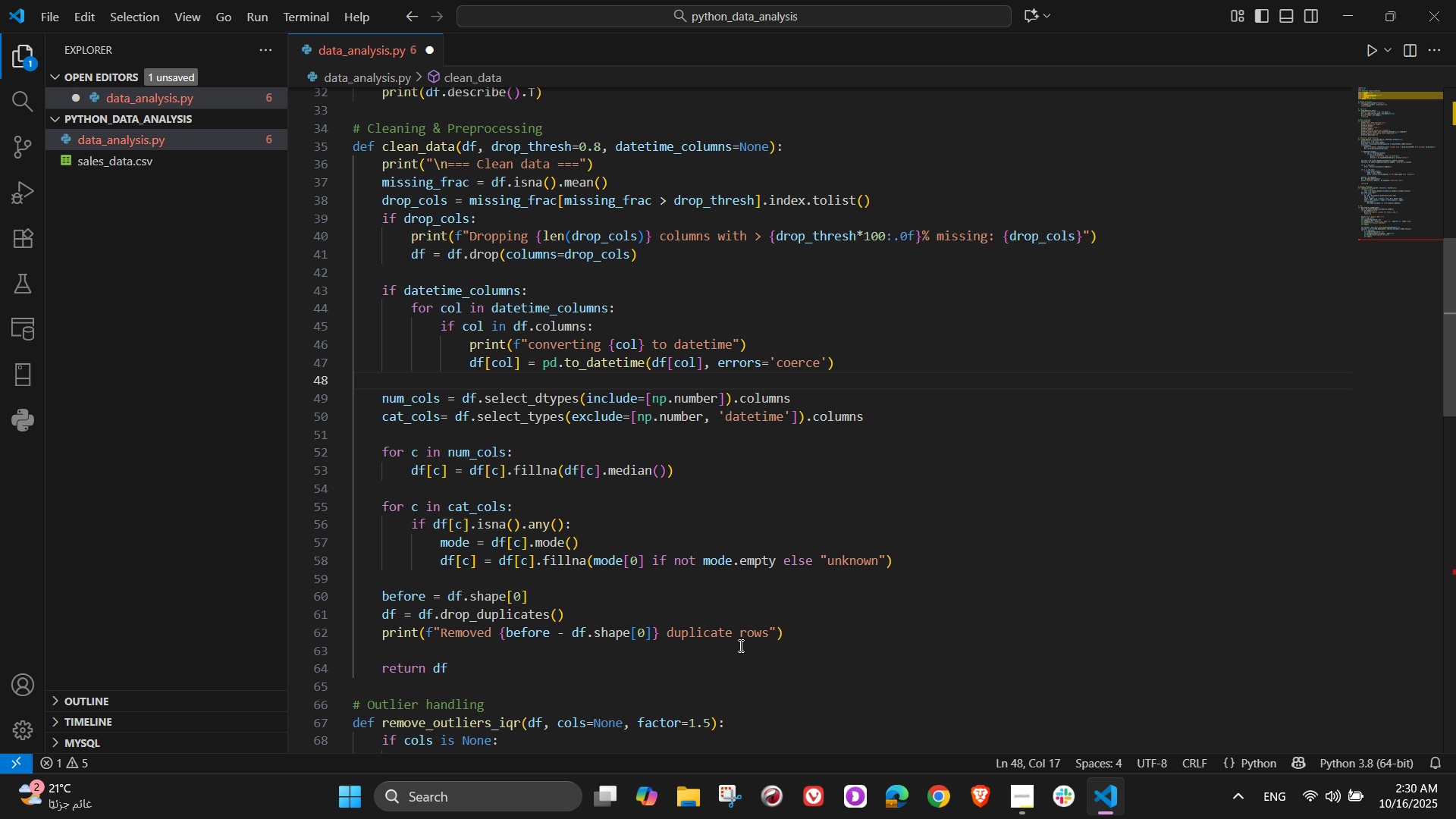 
scroll: coordinate [576, 642], scroll_direction: down, amount: 16.0
 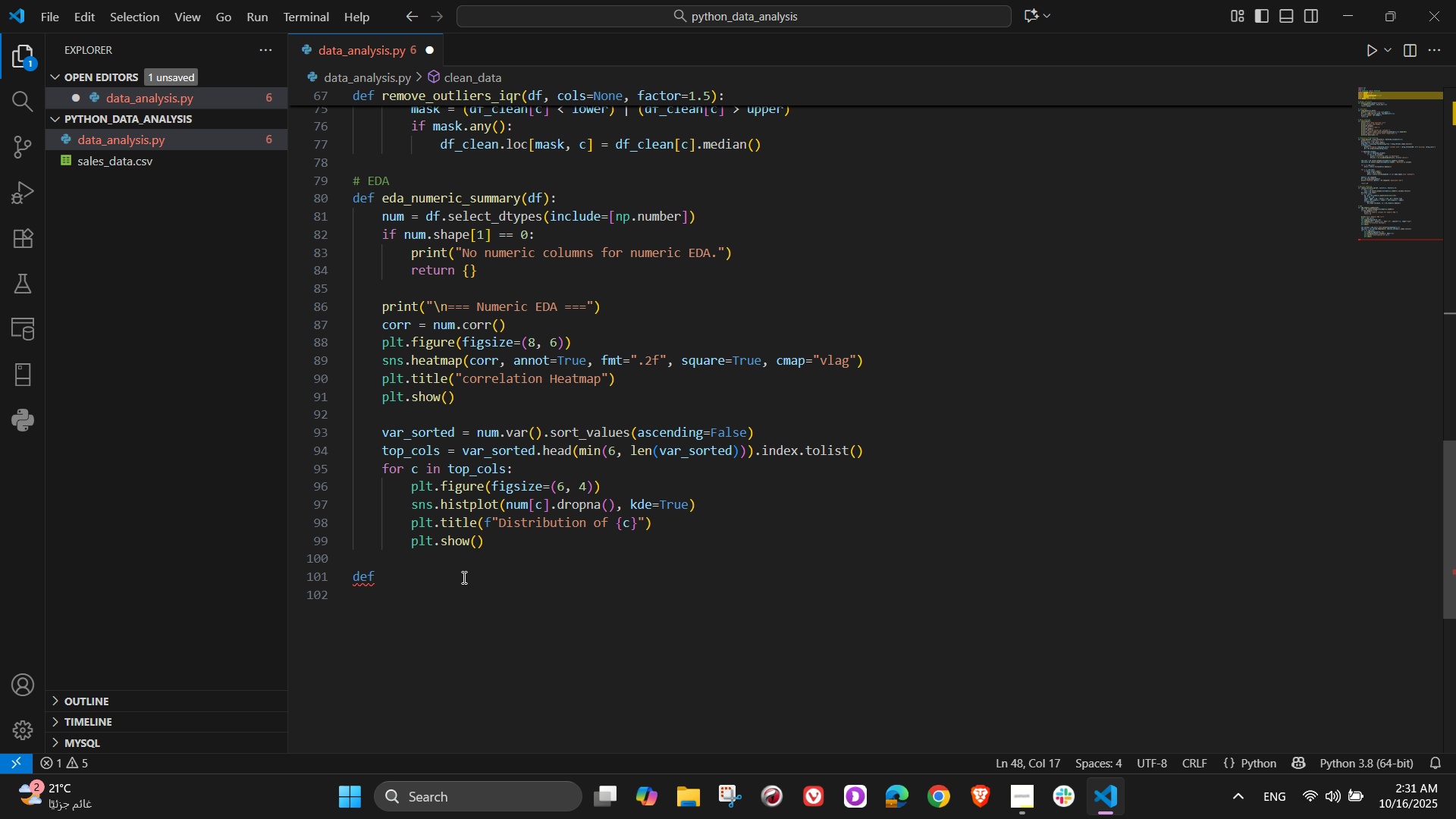 
left_click([463, 578])
 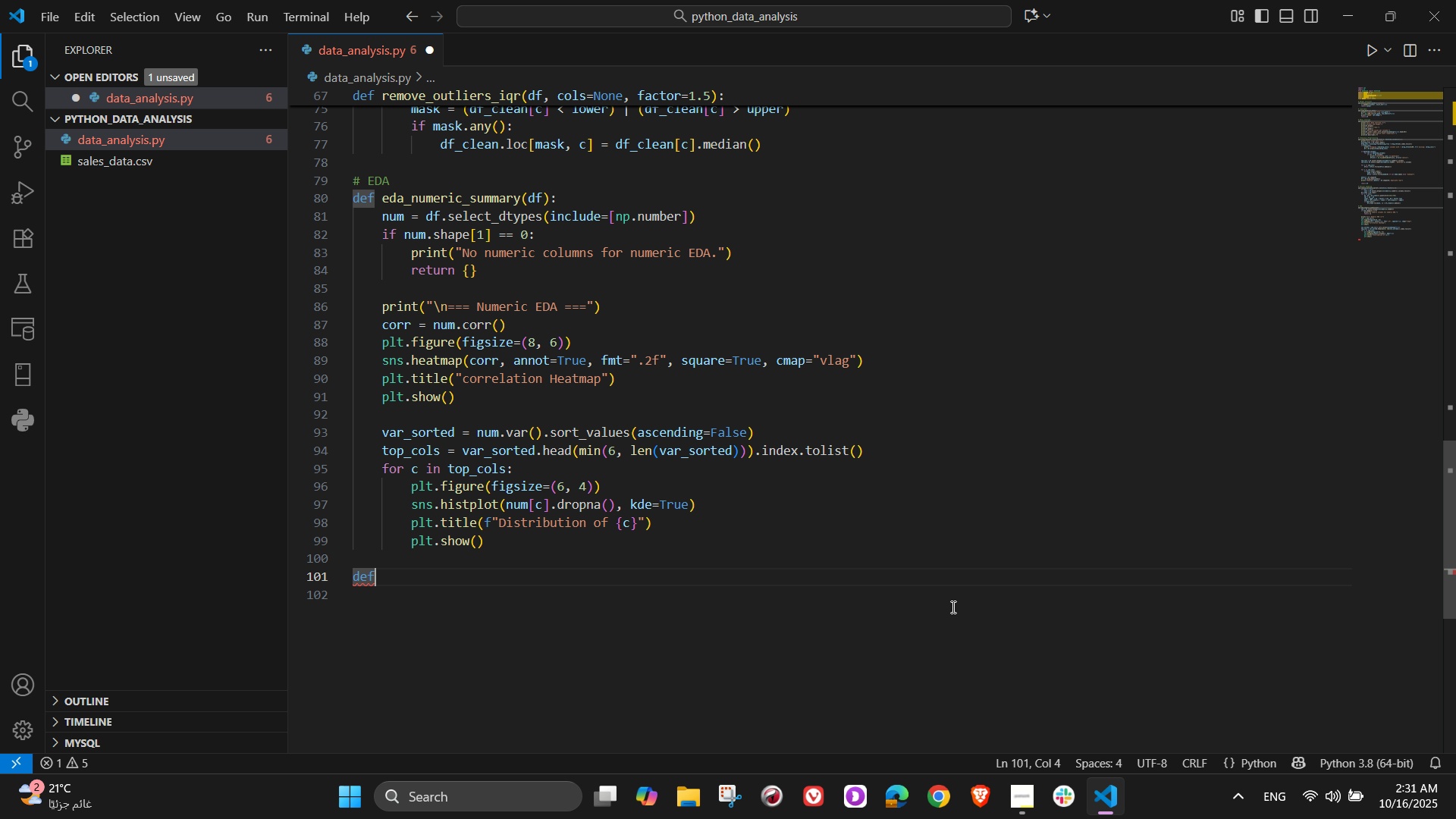 
type( eda_time_trends(df, datetime_col=None)
 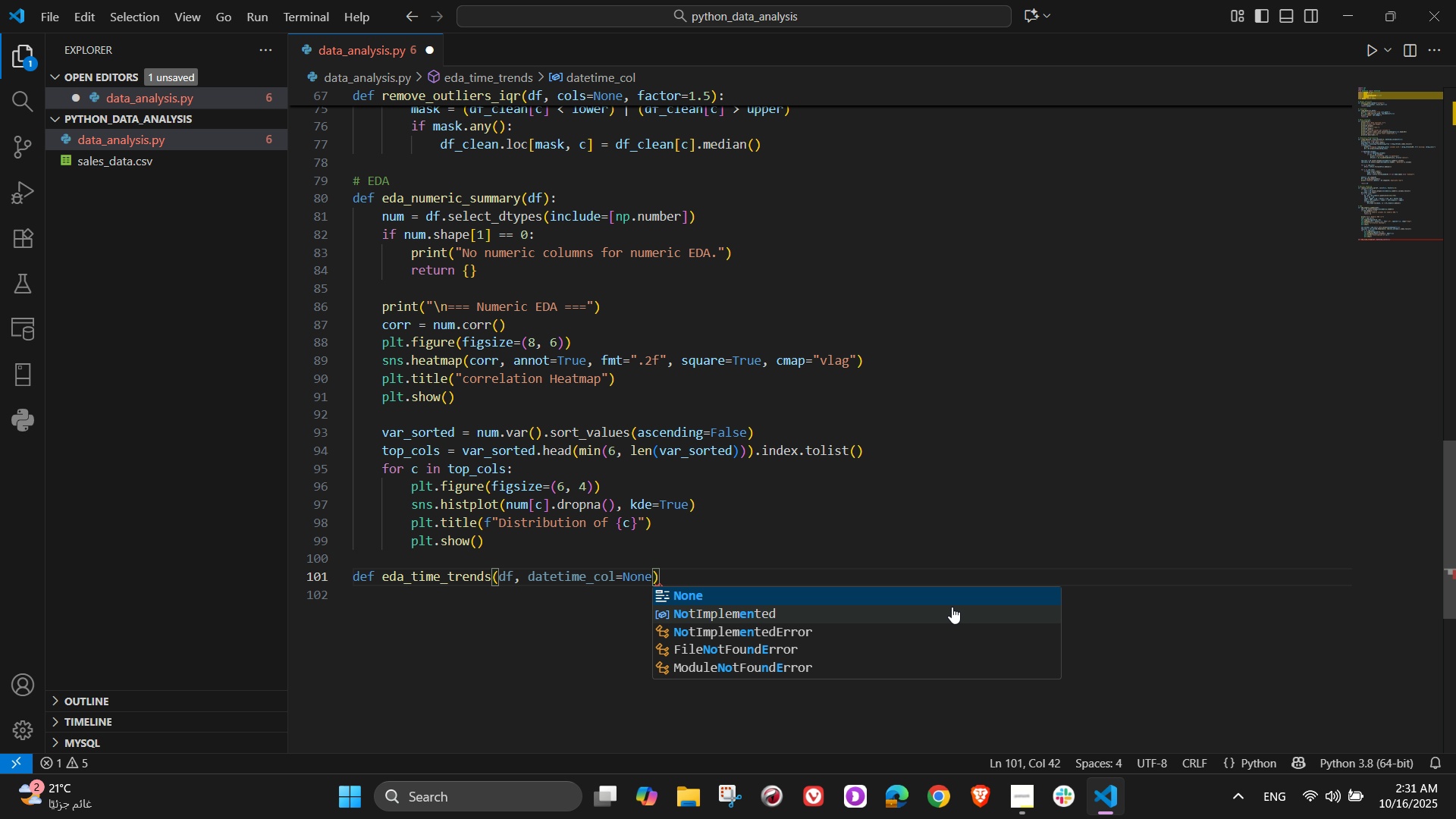 
key(ArrowRight)
 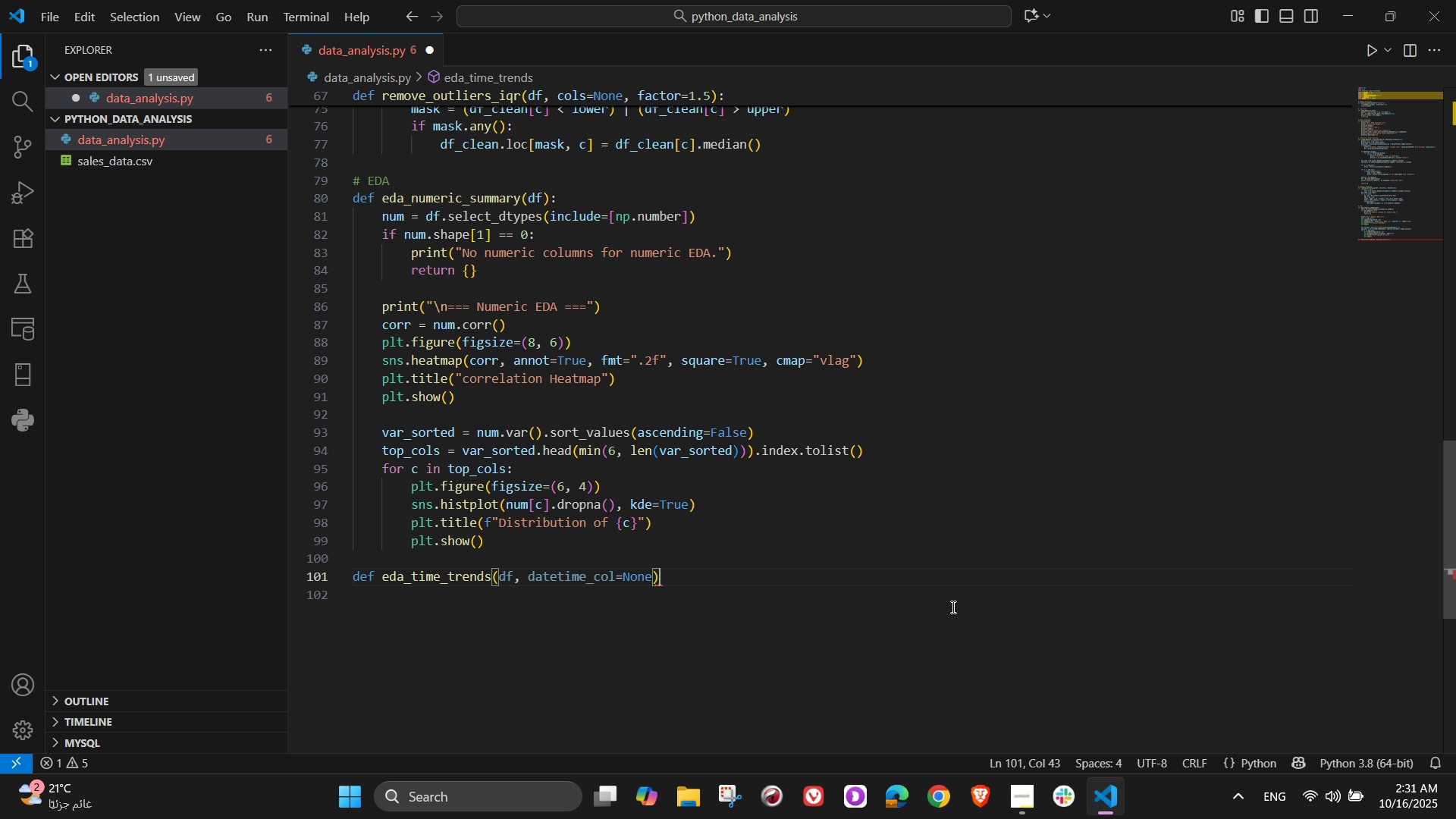 
key(Shift+Semicolon)
 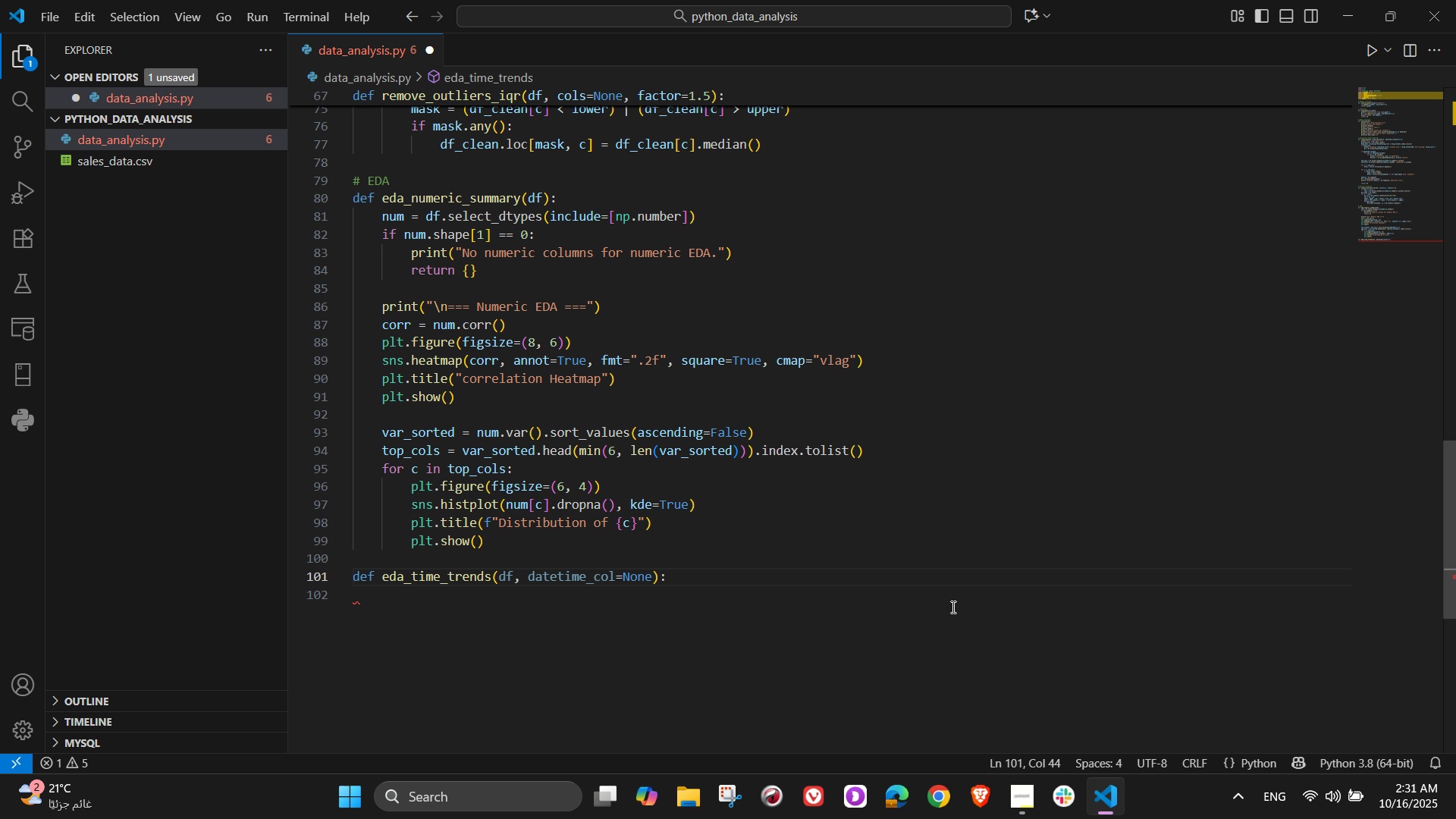 
key(NumpadEnter)
 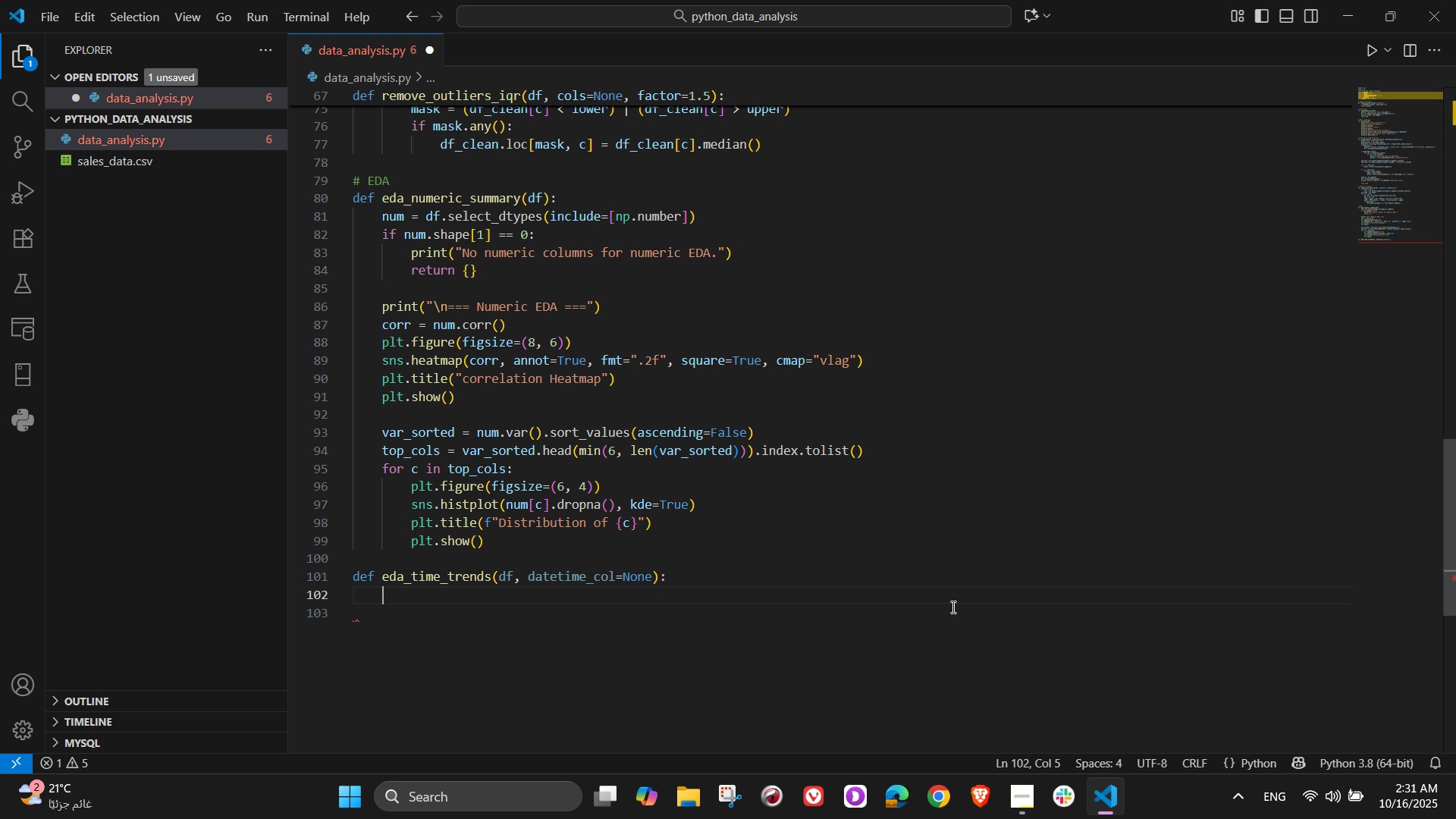 
type(if datetime_)
key(Tab)
type( is None or date)
 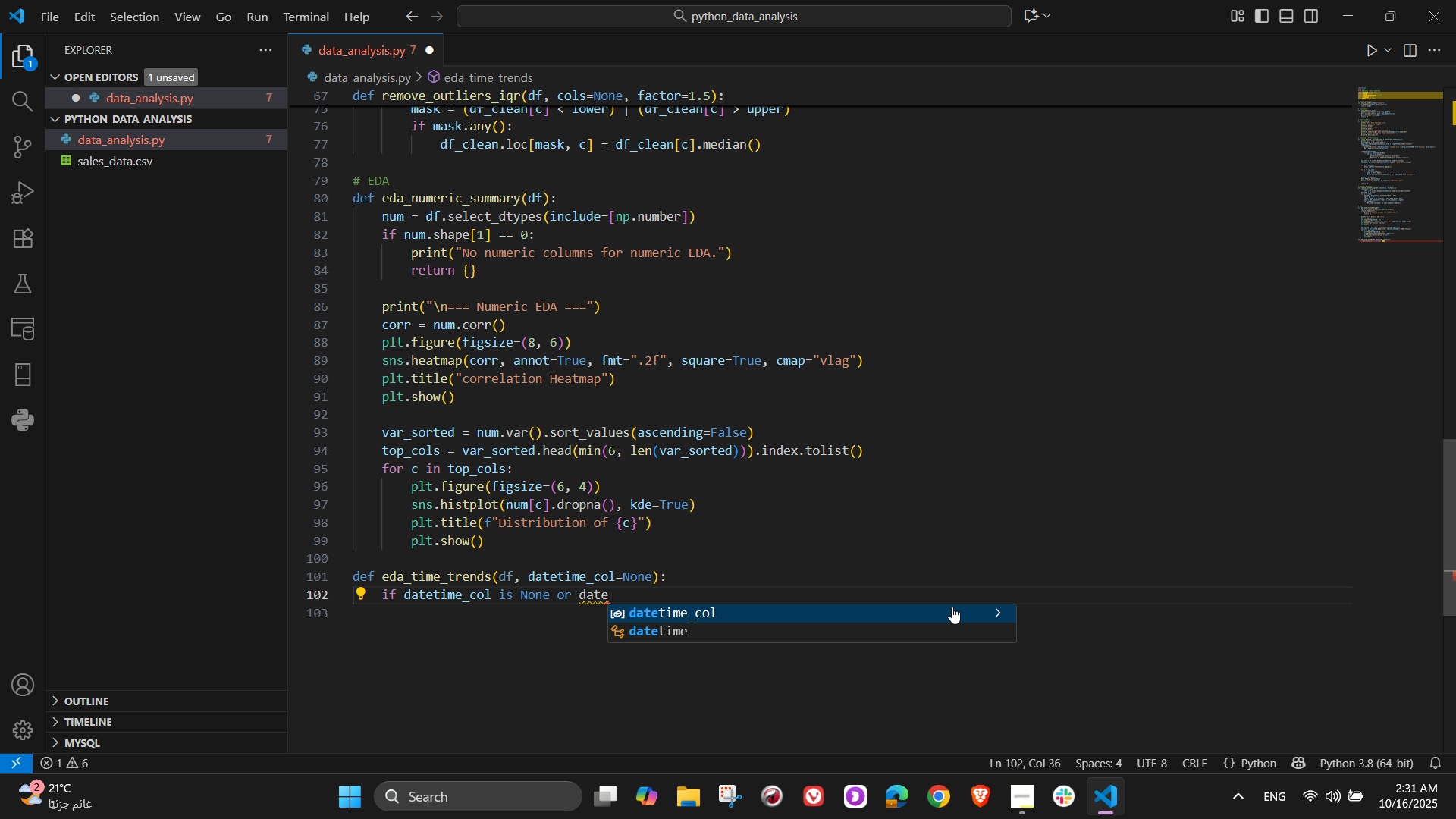 
key(Tab)
type( not in df.columns:)
key(NumpadEnter)
type(return)
key(NumpadEnter)
key(NumpadEnter)
type(df_time = df[[datetime_)
key(Tab)
 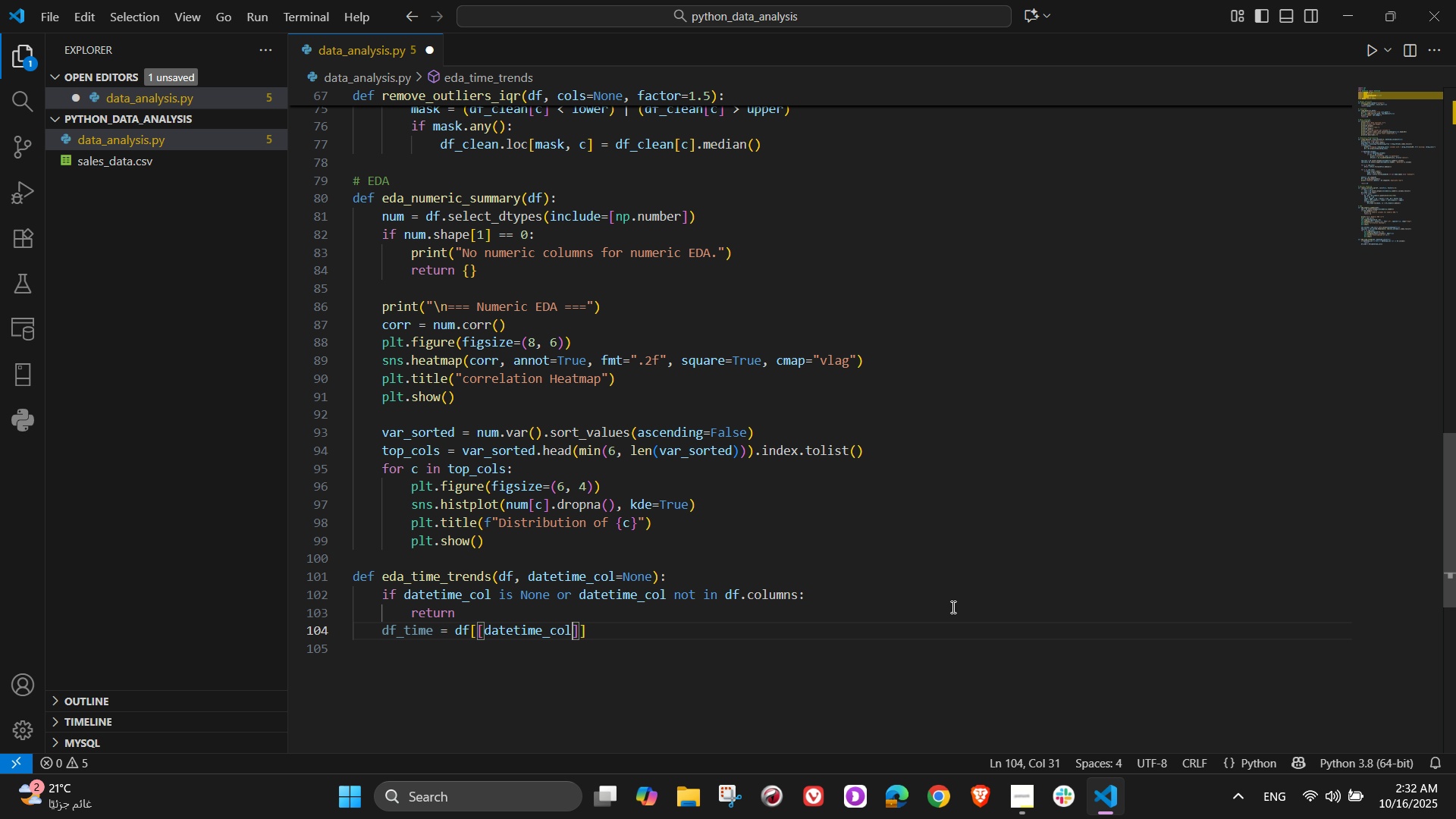 
key(ArrowRight)
 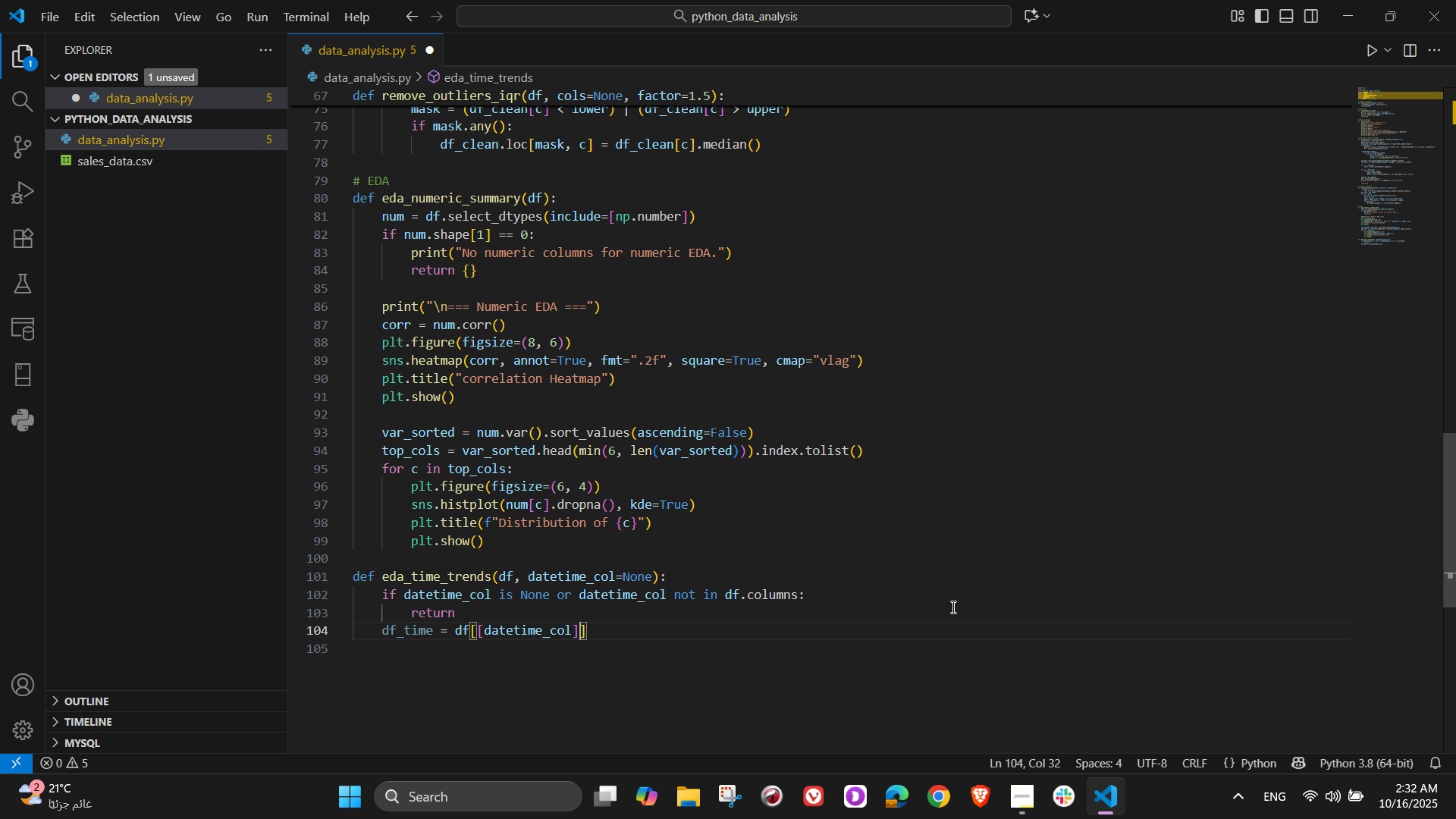 
key(ArrowRight)
 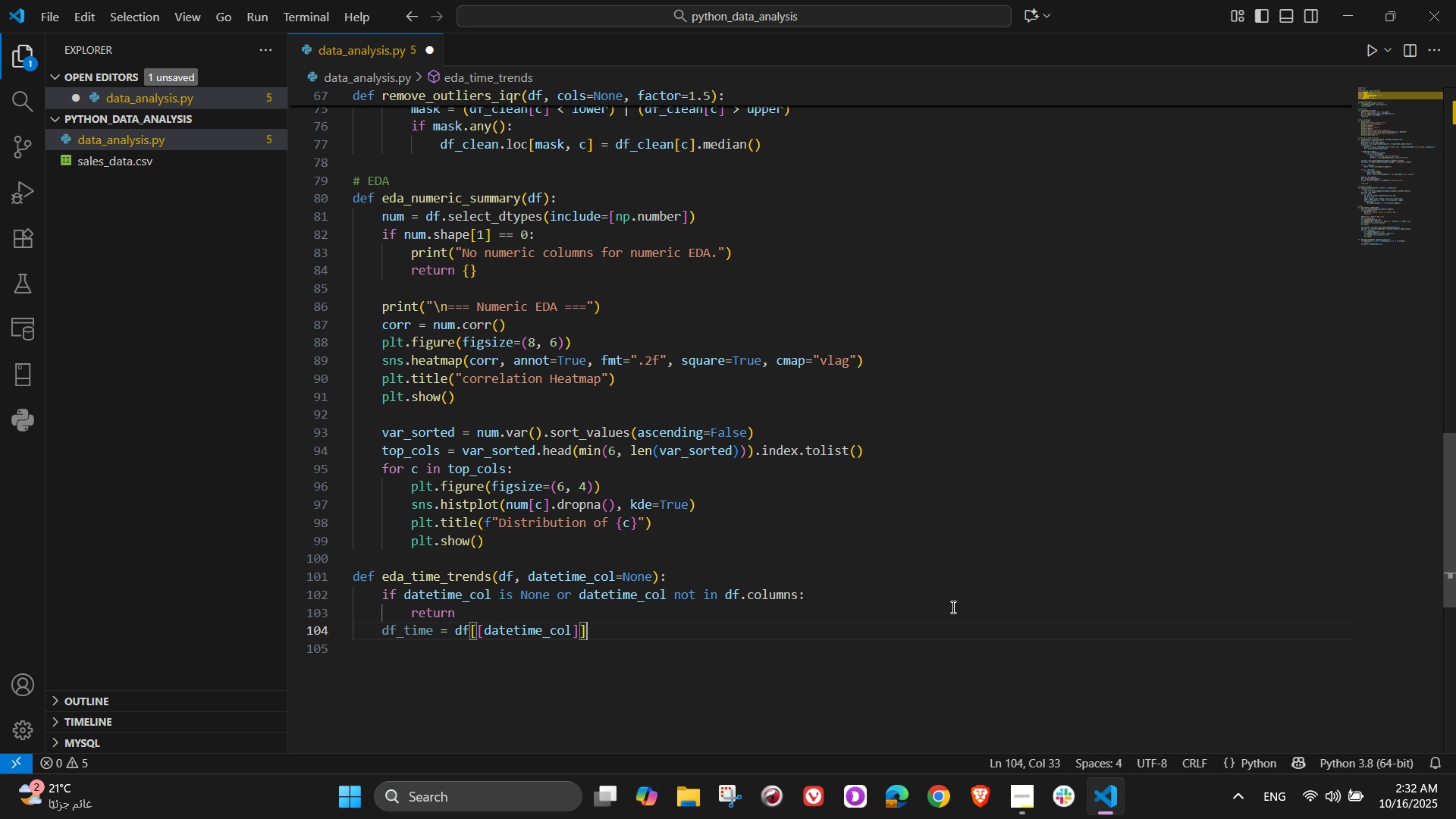 
type(.copy()
 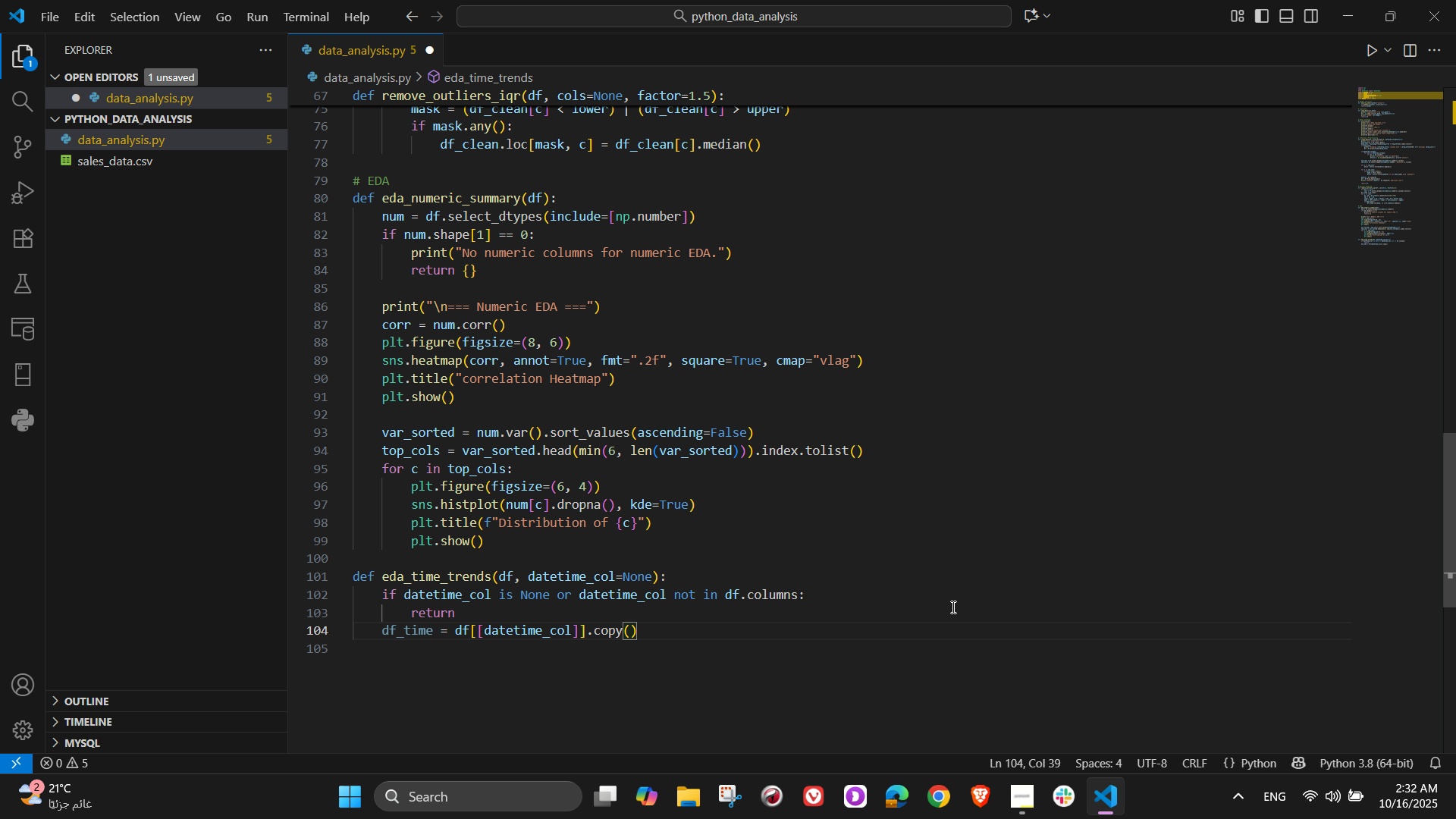 
key(ArrowRight)
 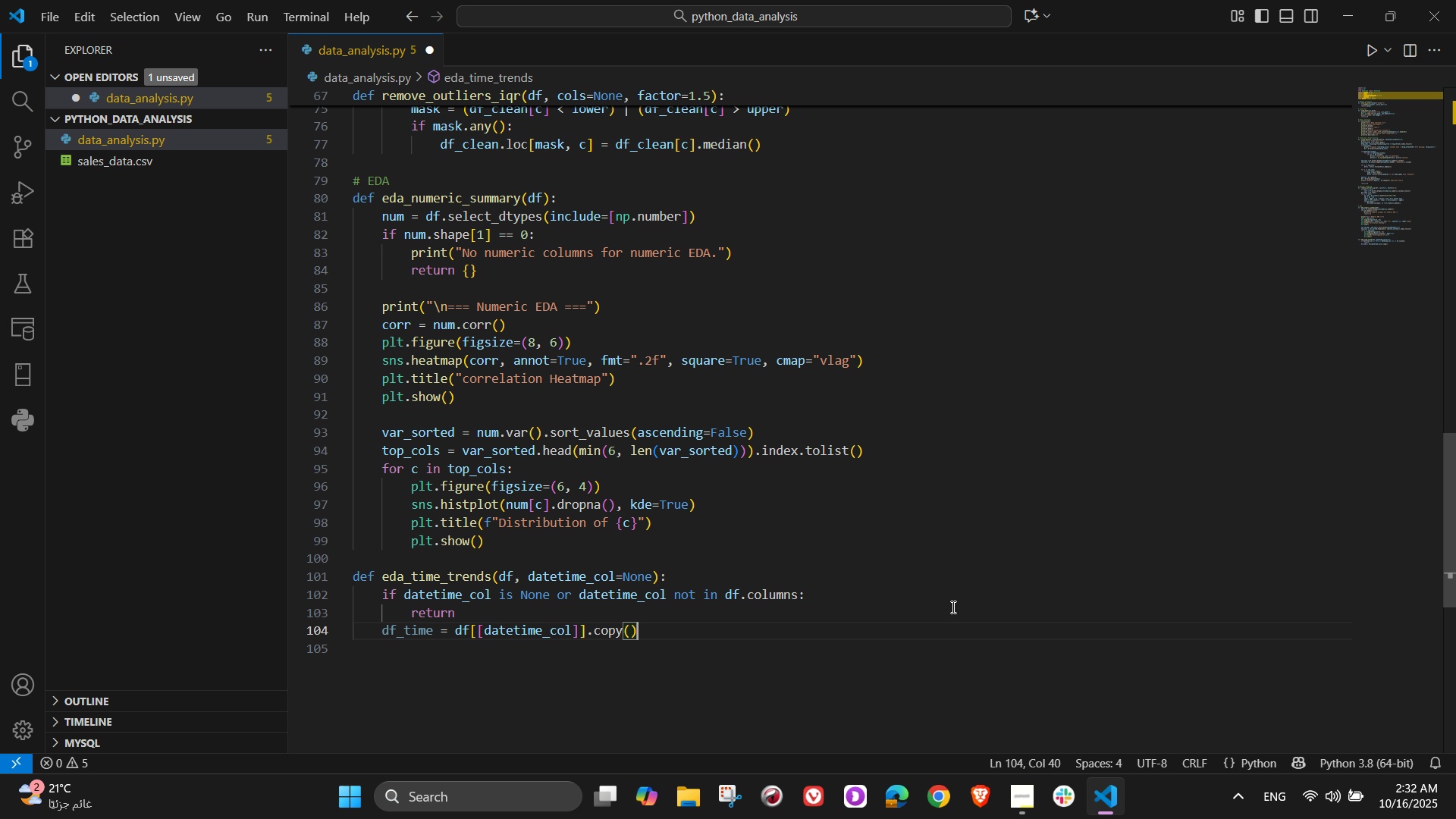 
key(NumpadEnter)
type(numeric_)
 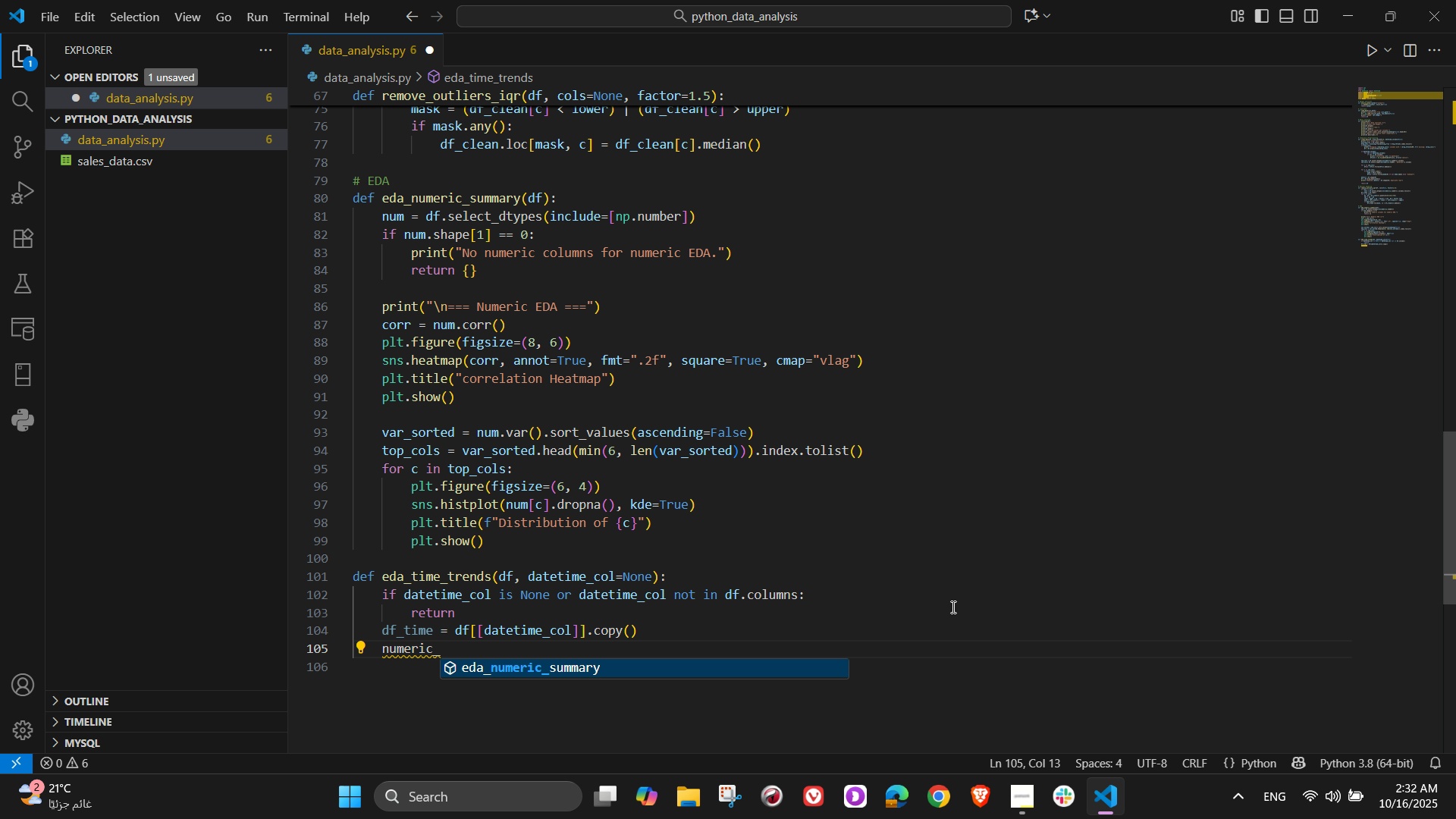 
type(cols = df. ss)
key(Backspace)
key(Backspace)
key(Backspace)
type(select_t)
key(Backspace)
type(dtypes(include=[np.number)
 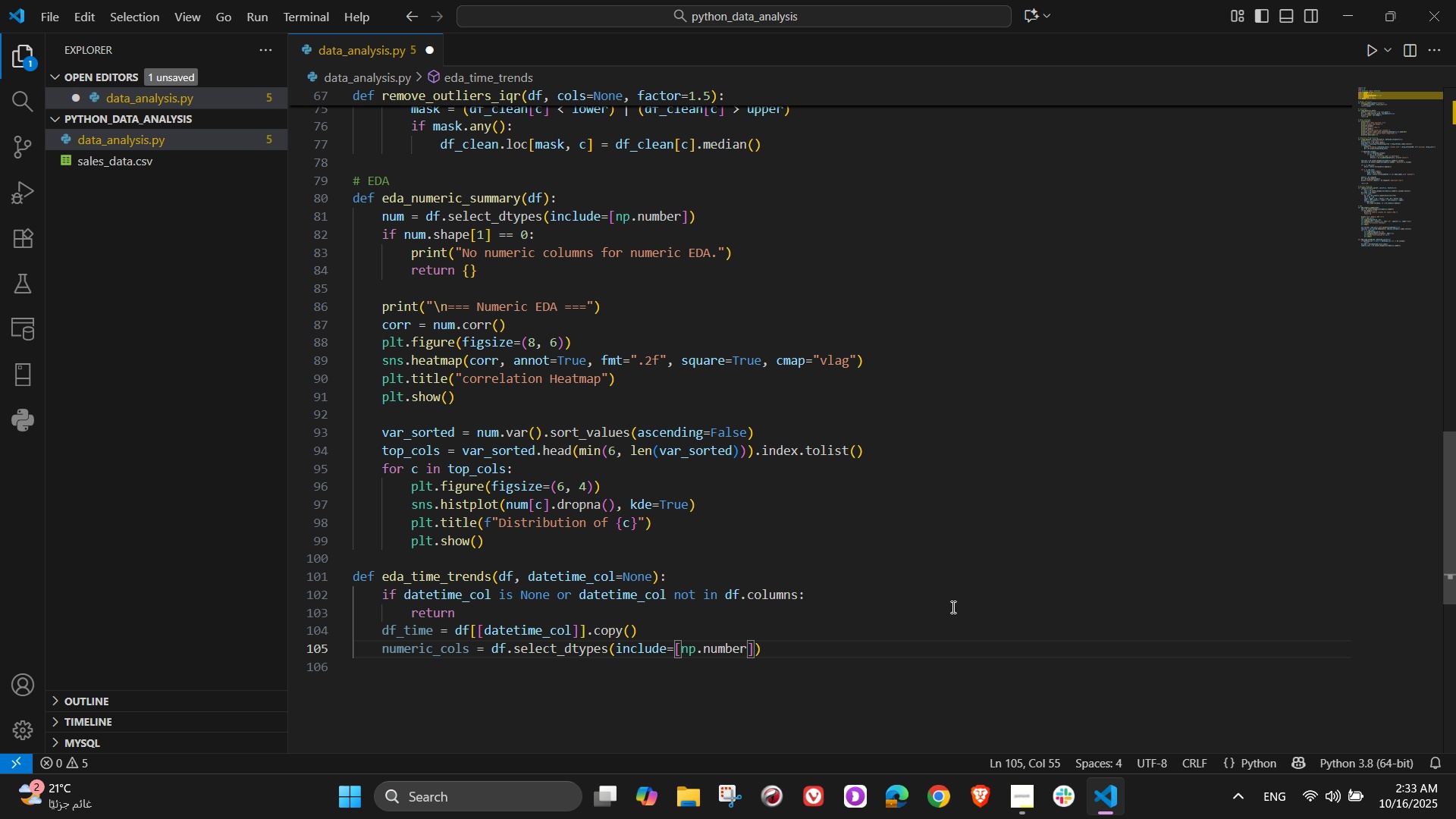 
key(ArrowRight)
 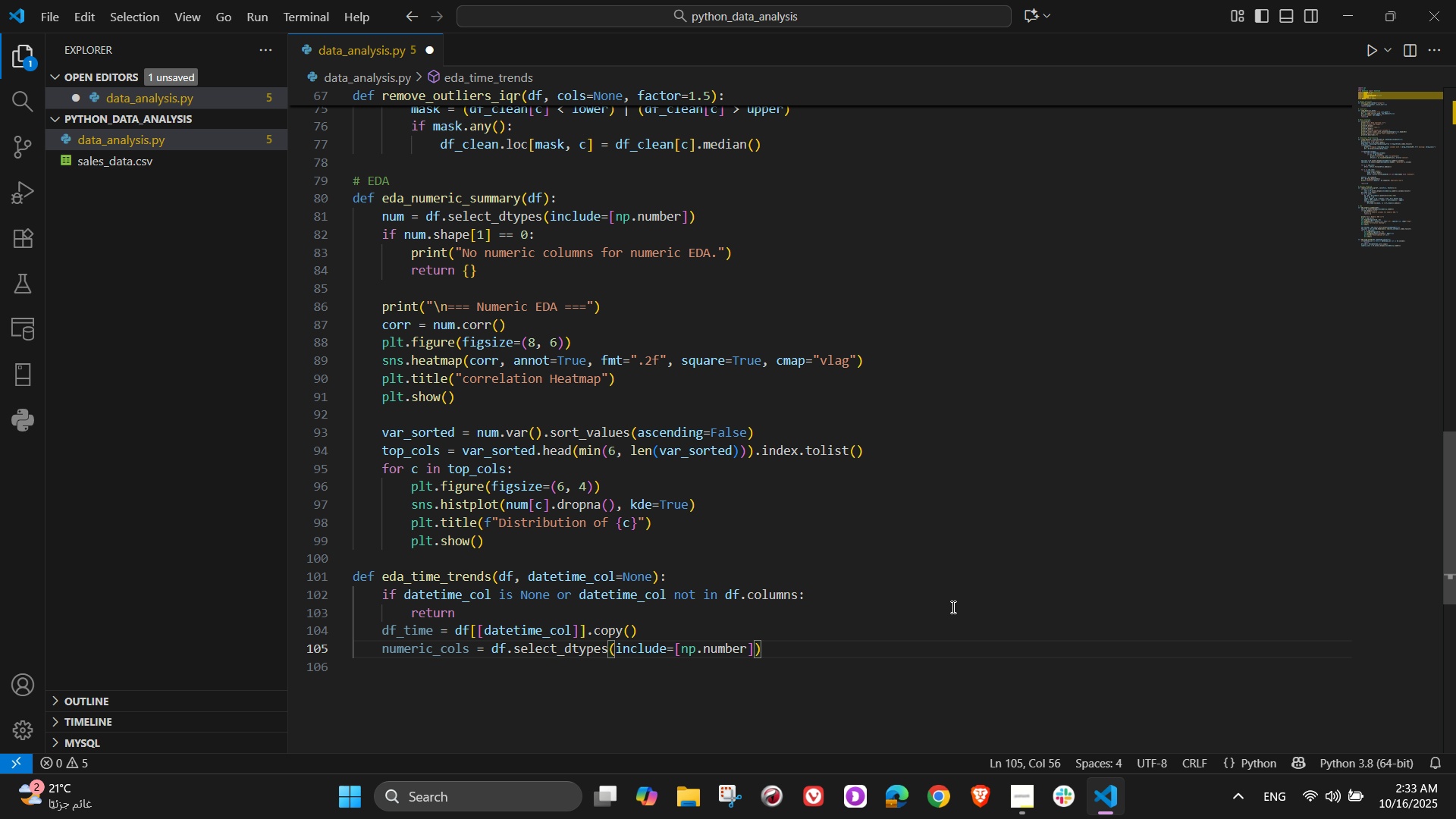 
key(ArrowRight)
 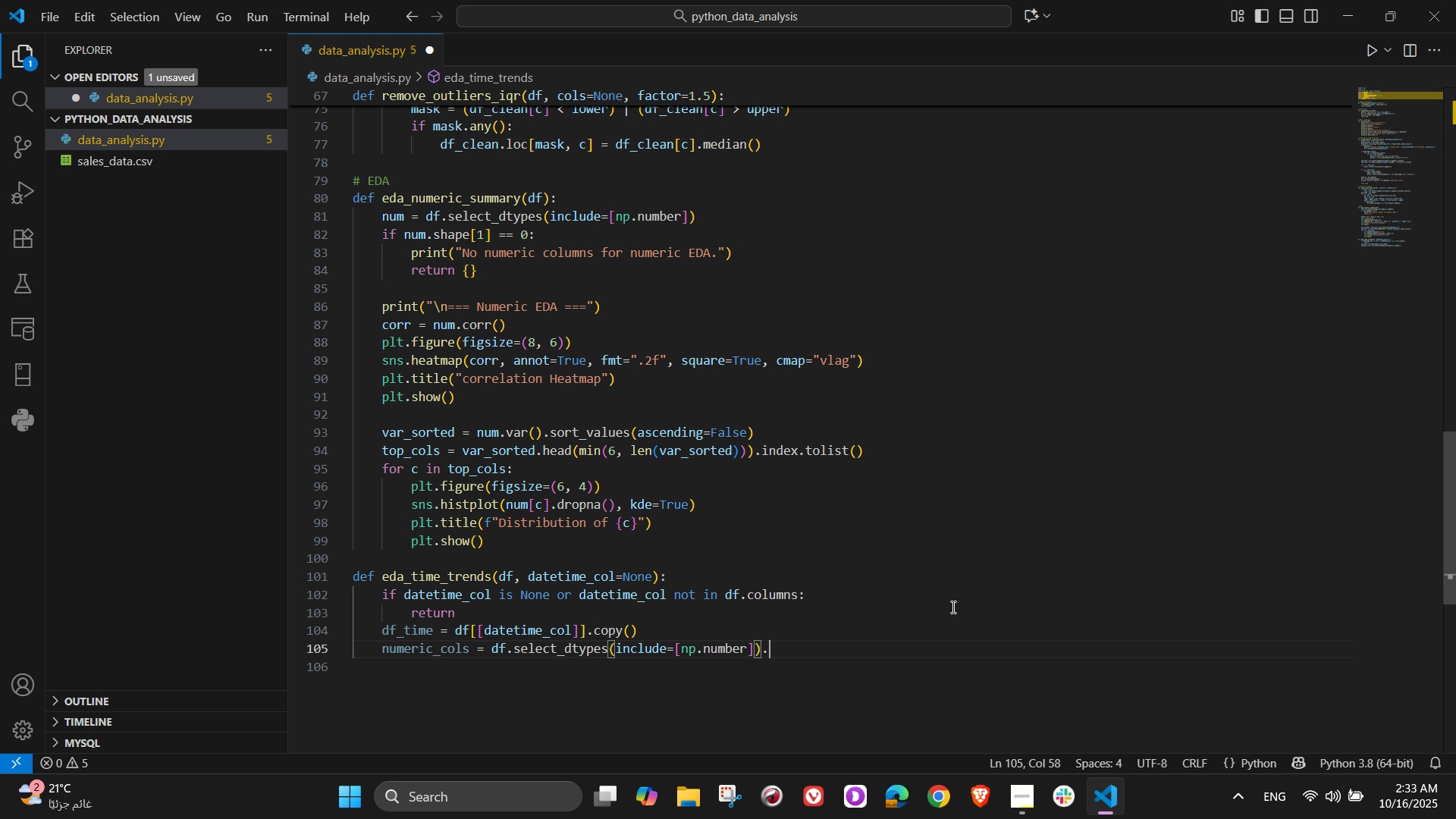 
type(.columns.)
 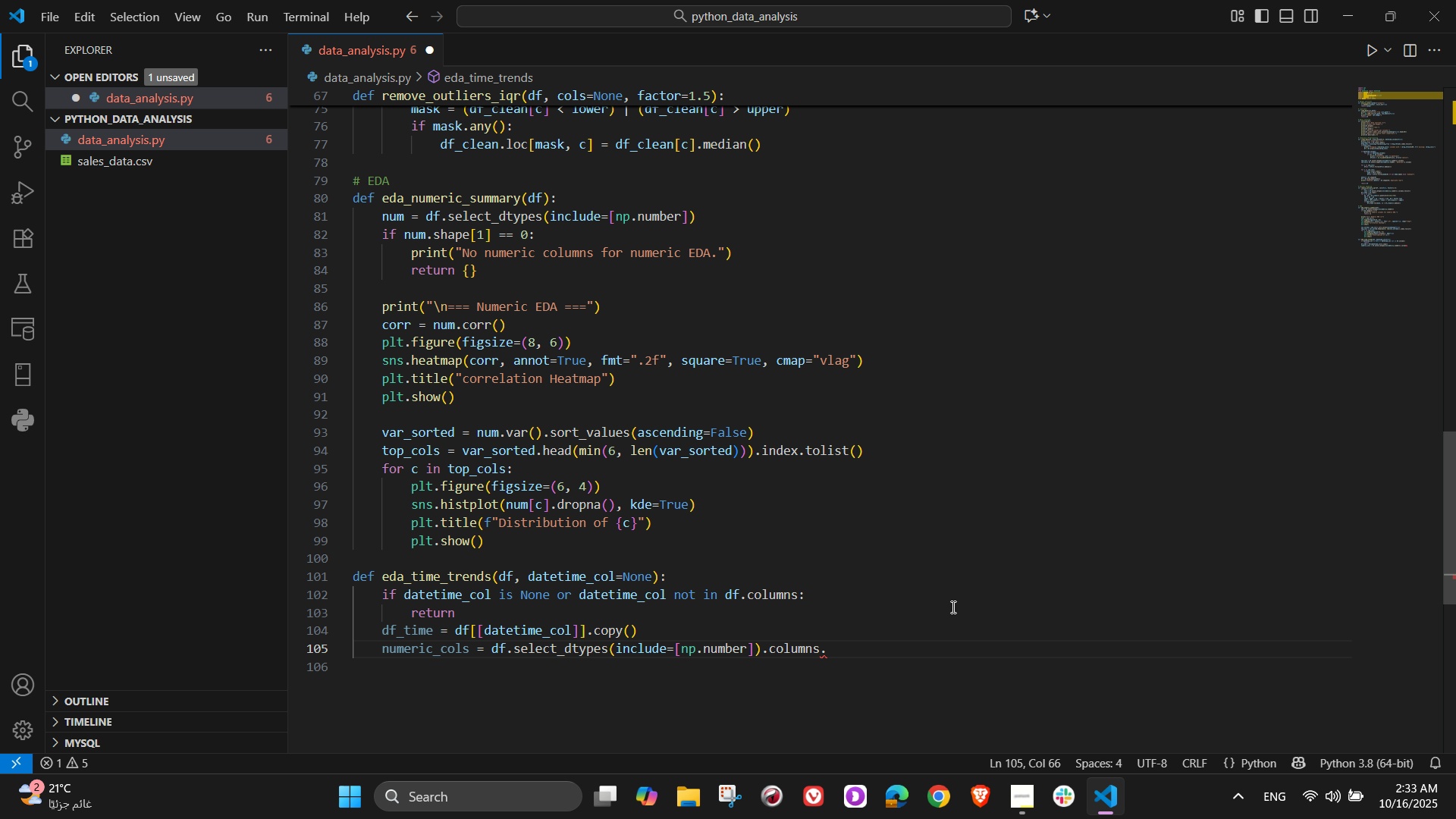 
type(tolist()
 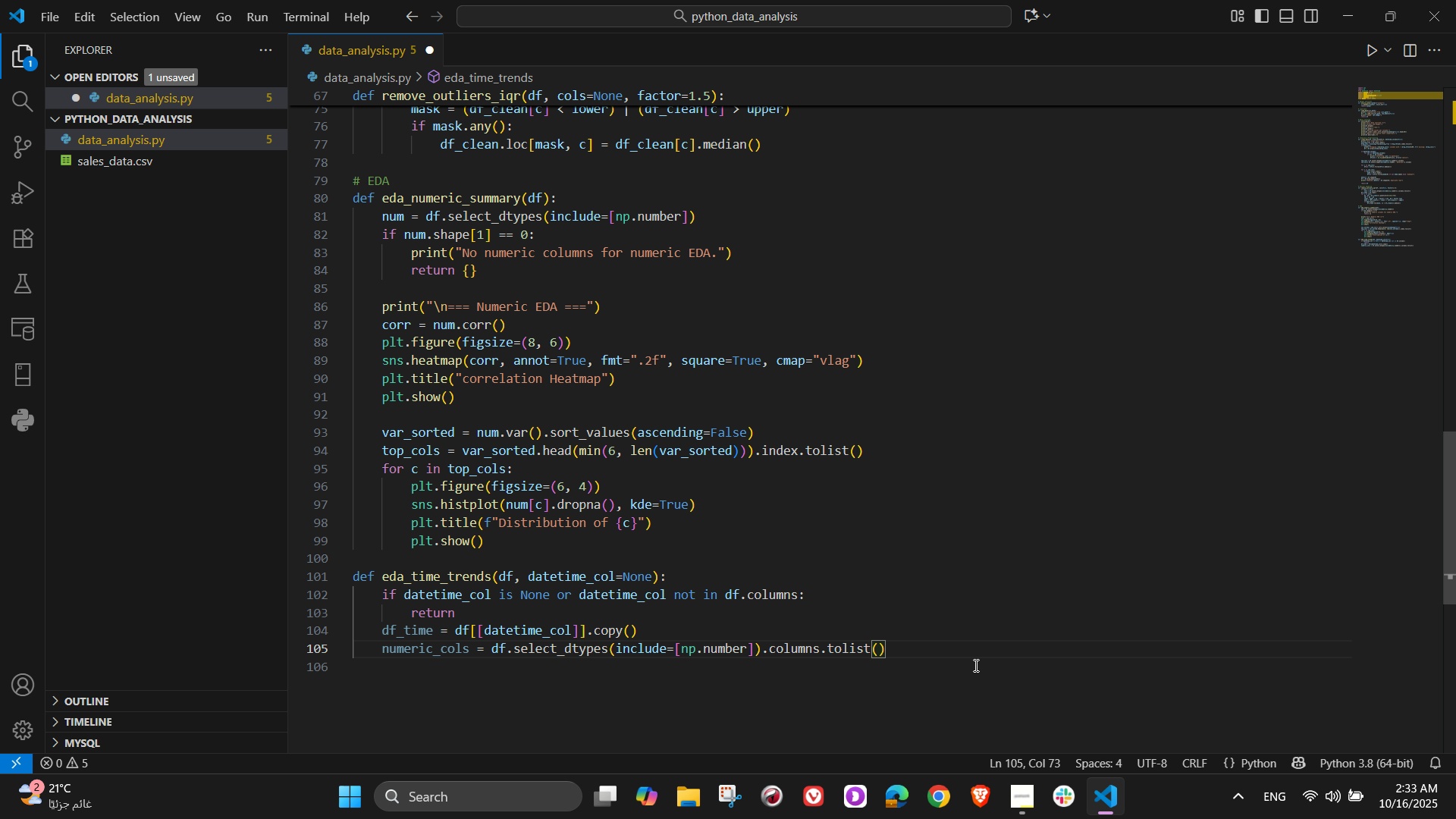 
left_click([1033, 800])